 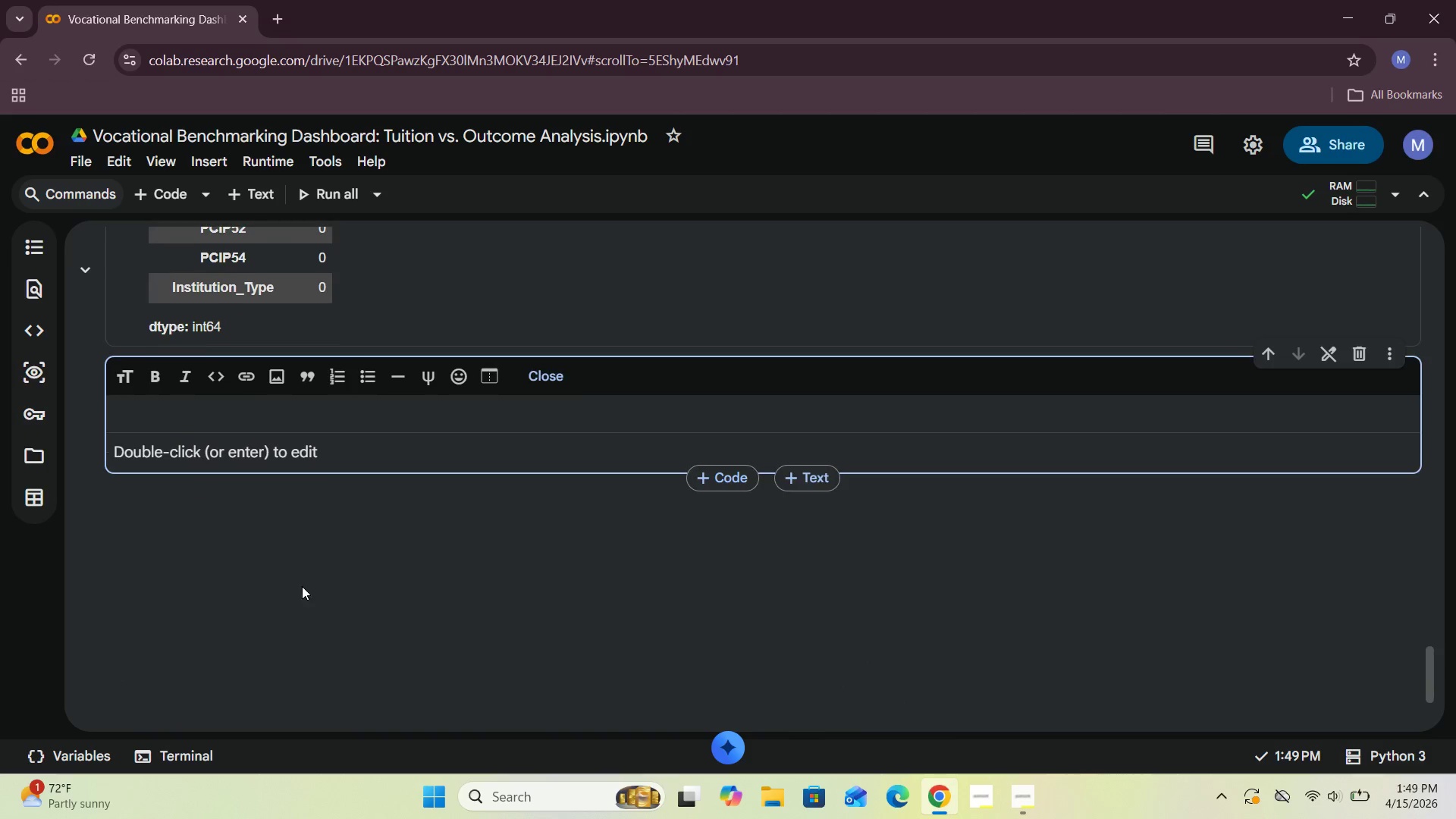 
left_click([240, 431])
 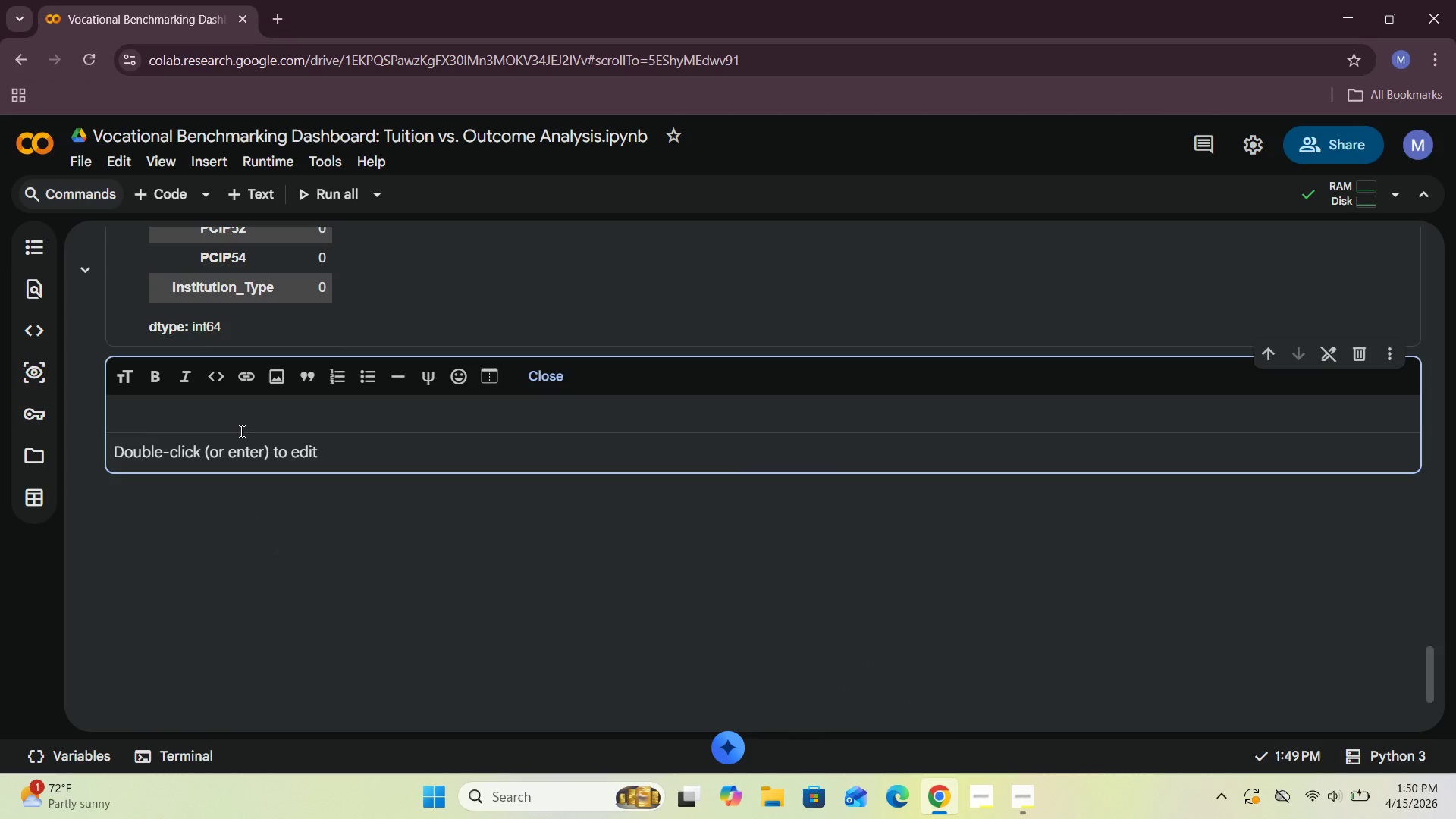 
type(Now let us save our data )
 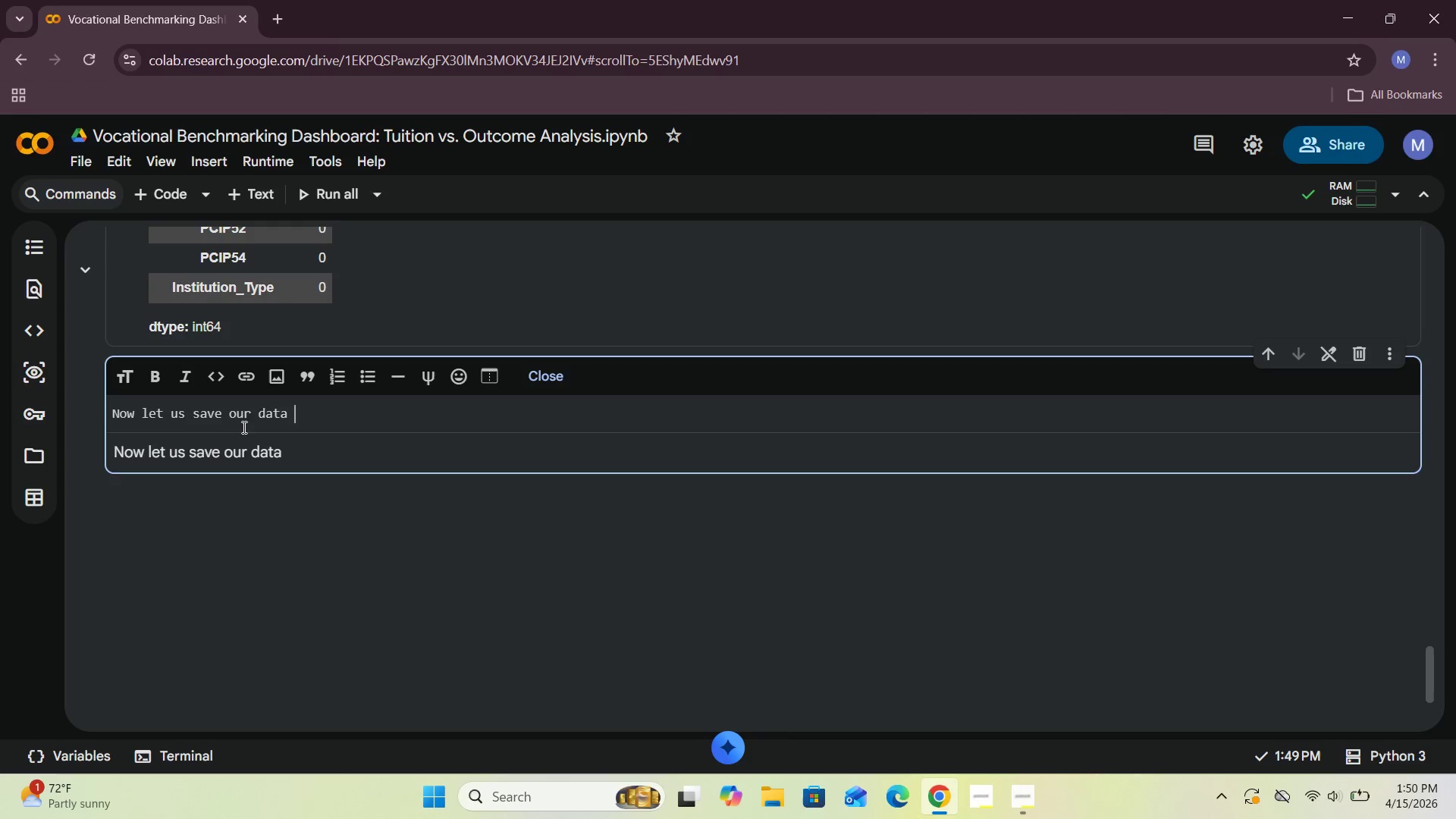 
left_click([261, 414])
 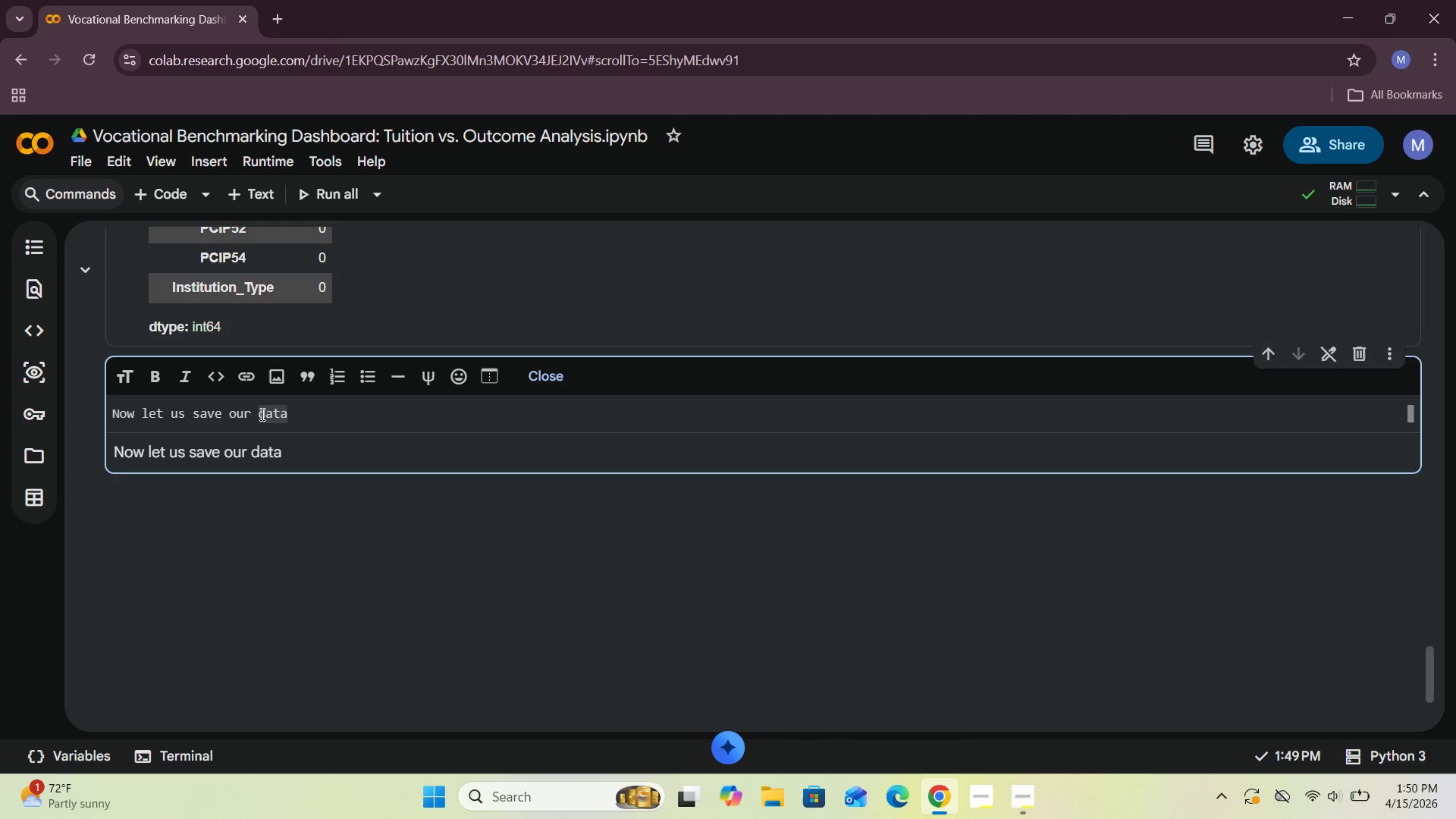 
type(celaned )
 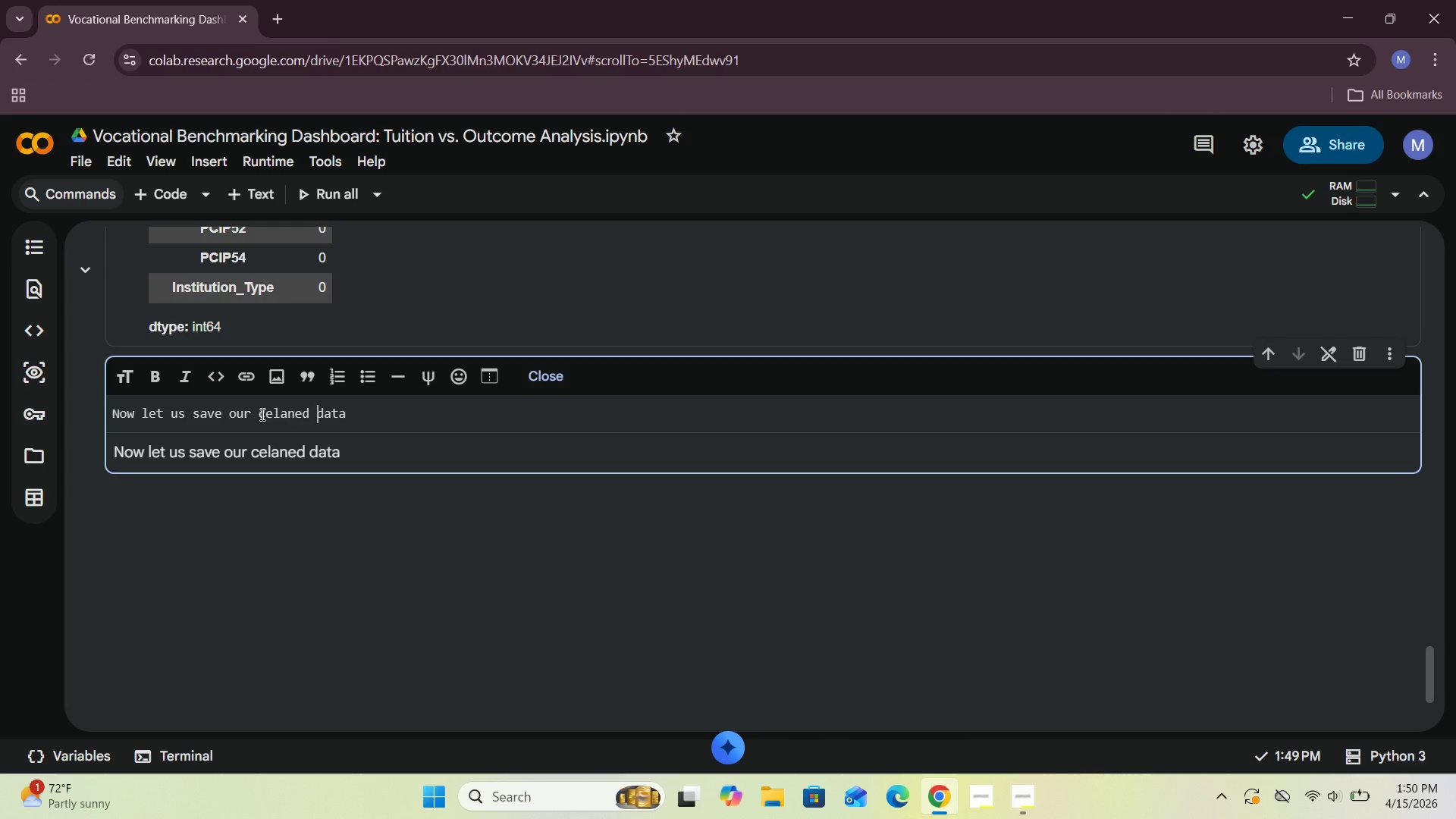 
key(ArrowRight)
 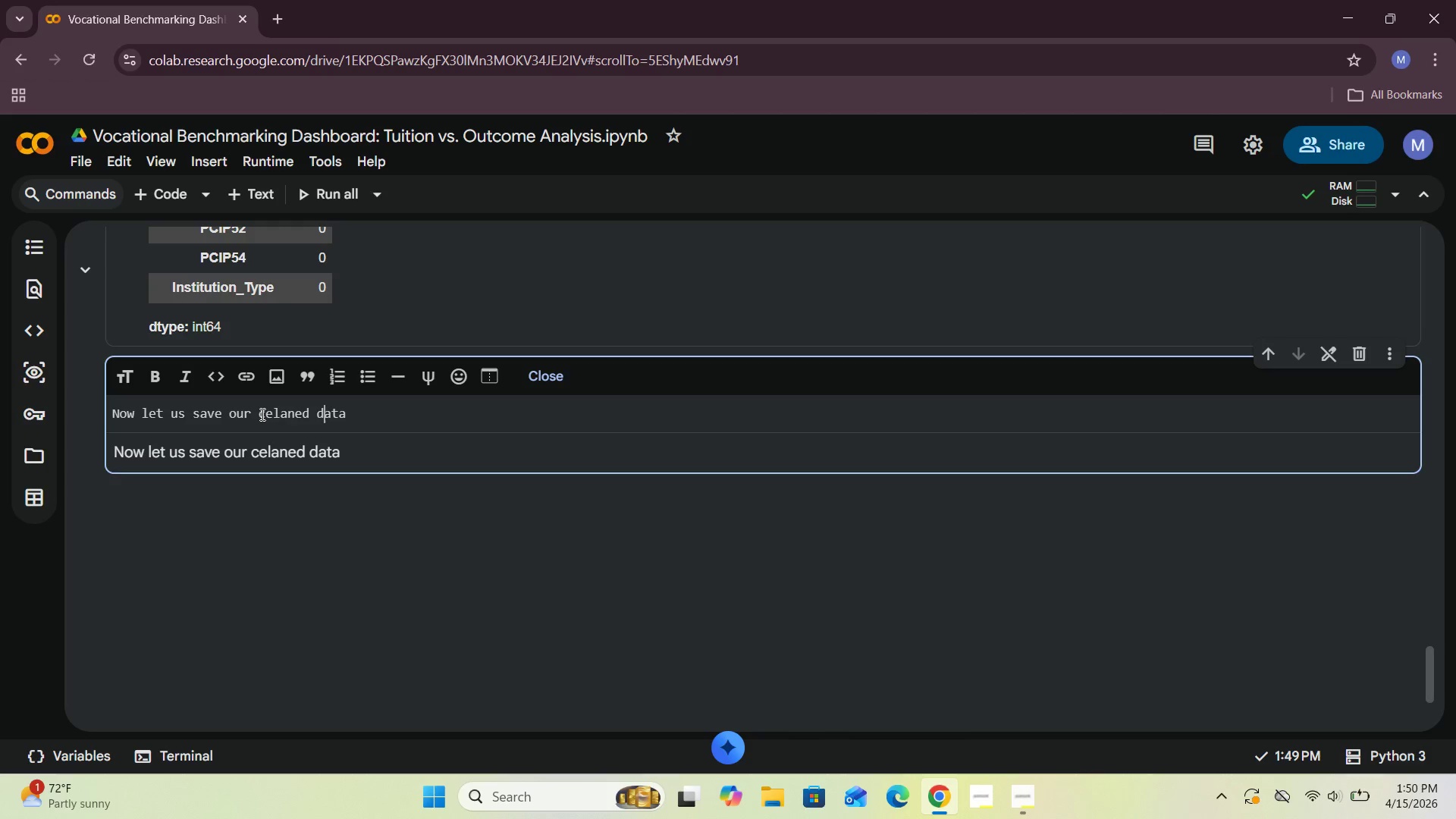 
key(ArrowRight)
 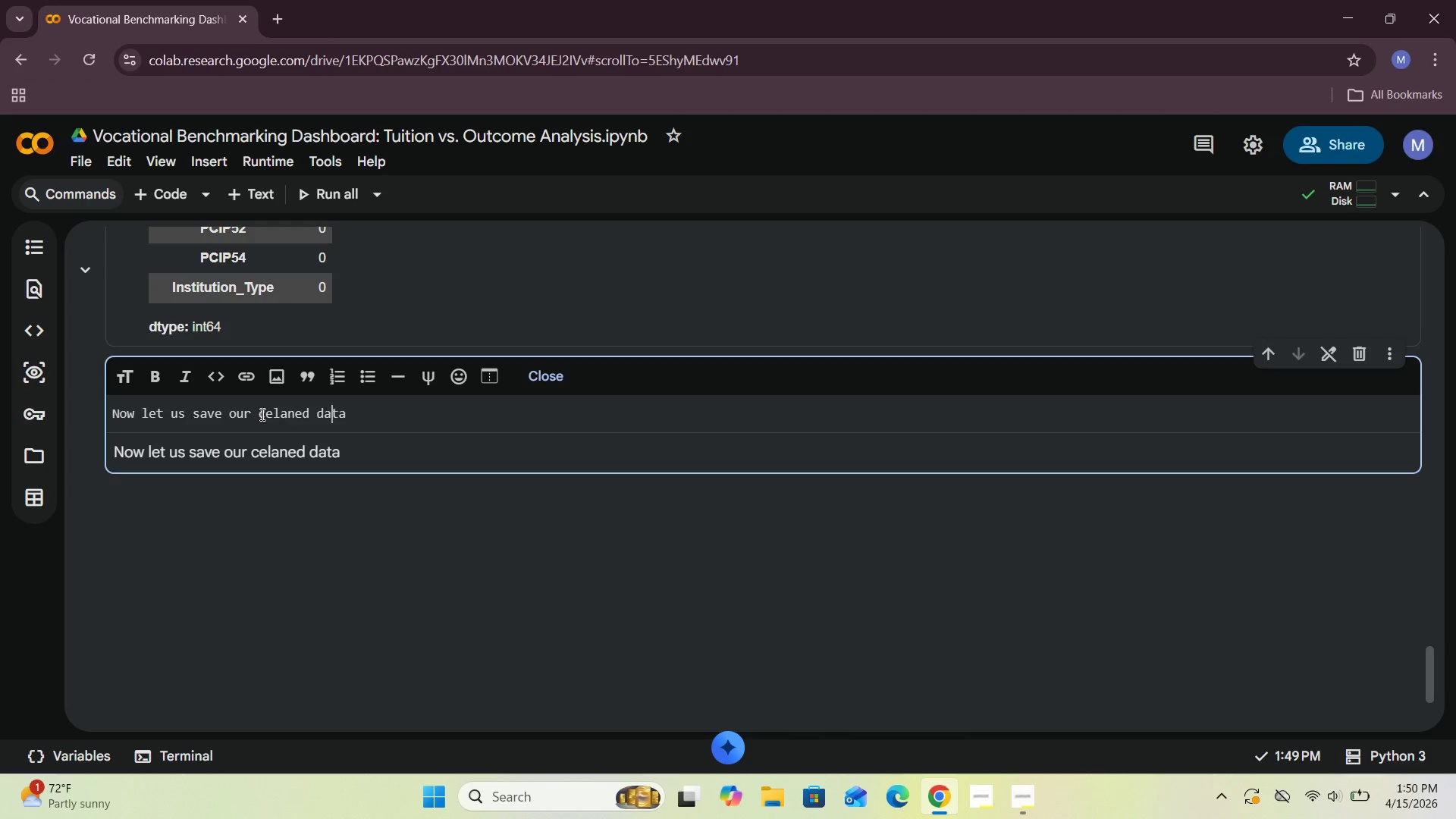 
key(ArrowRight)
 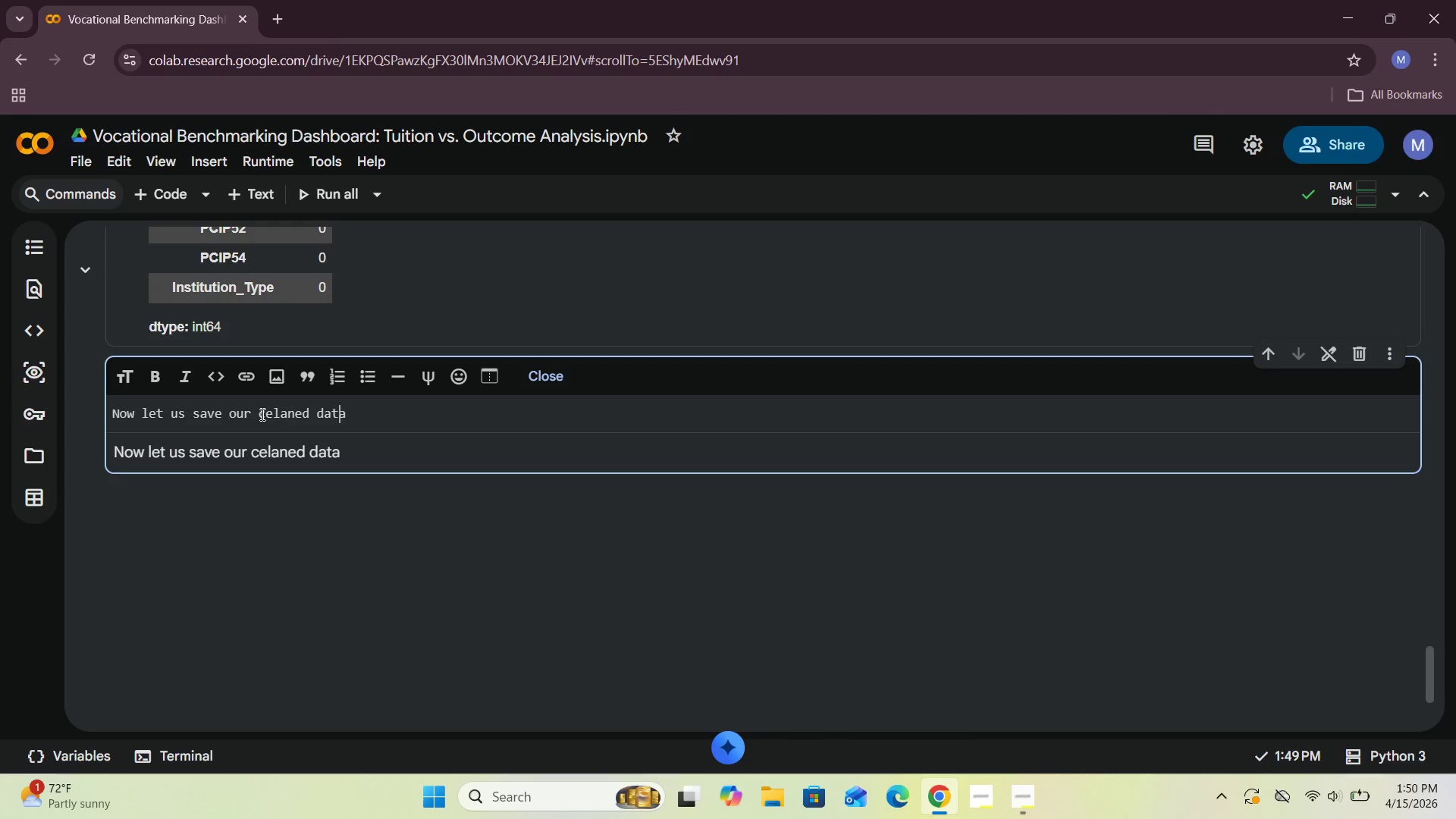 
key(ArrowRight)
 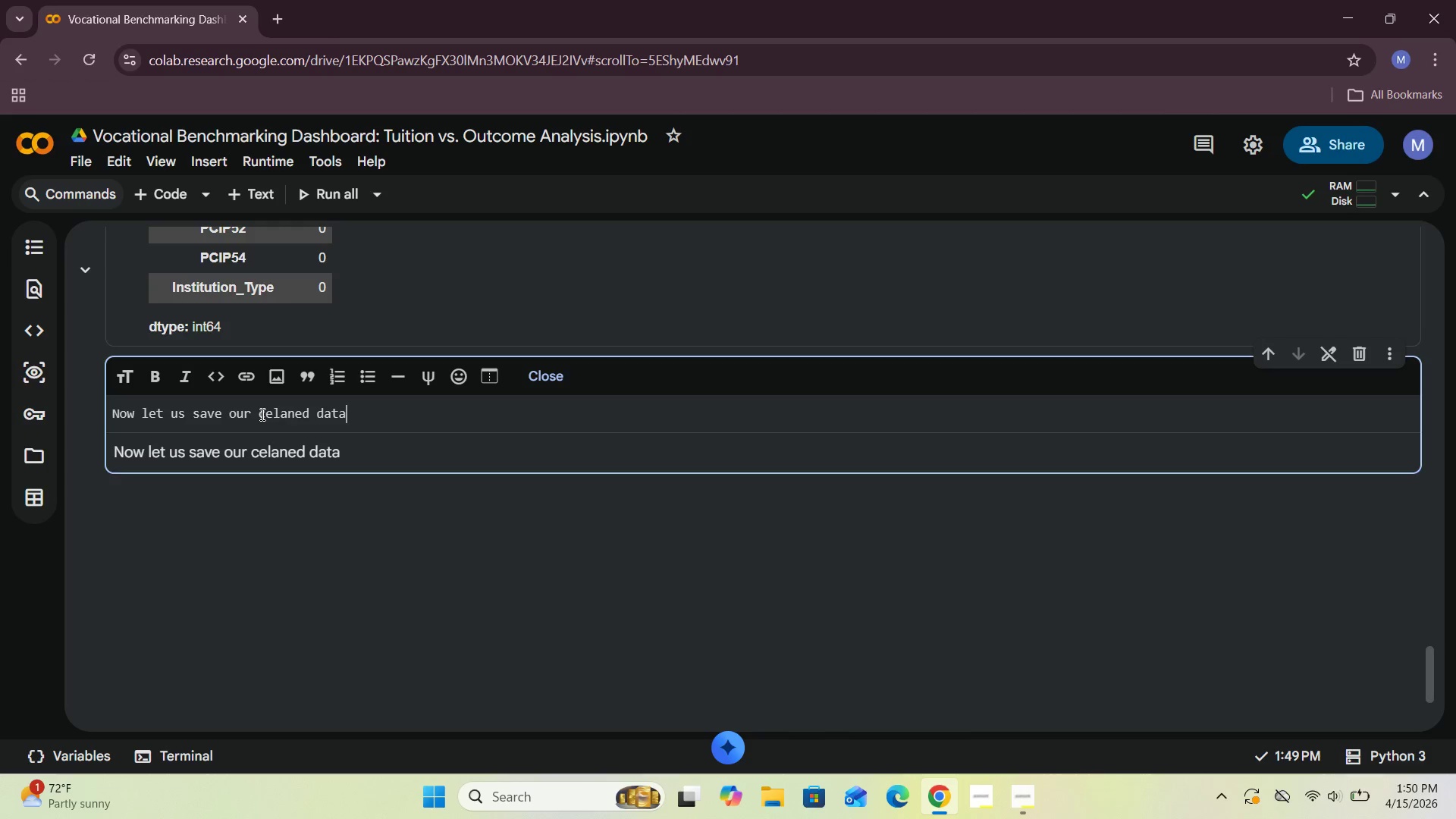 
key(ArrowRight)
 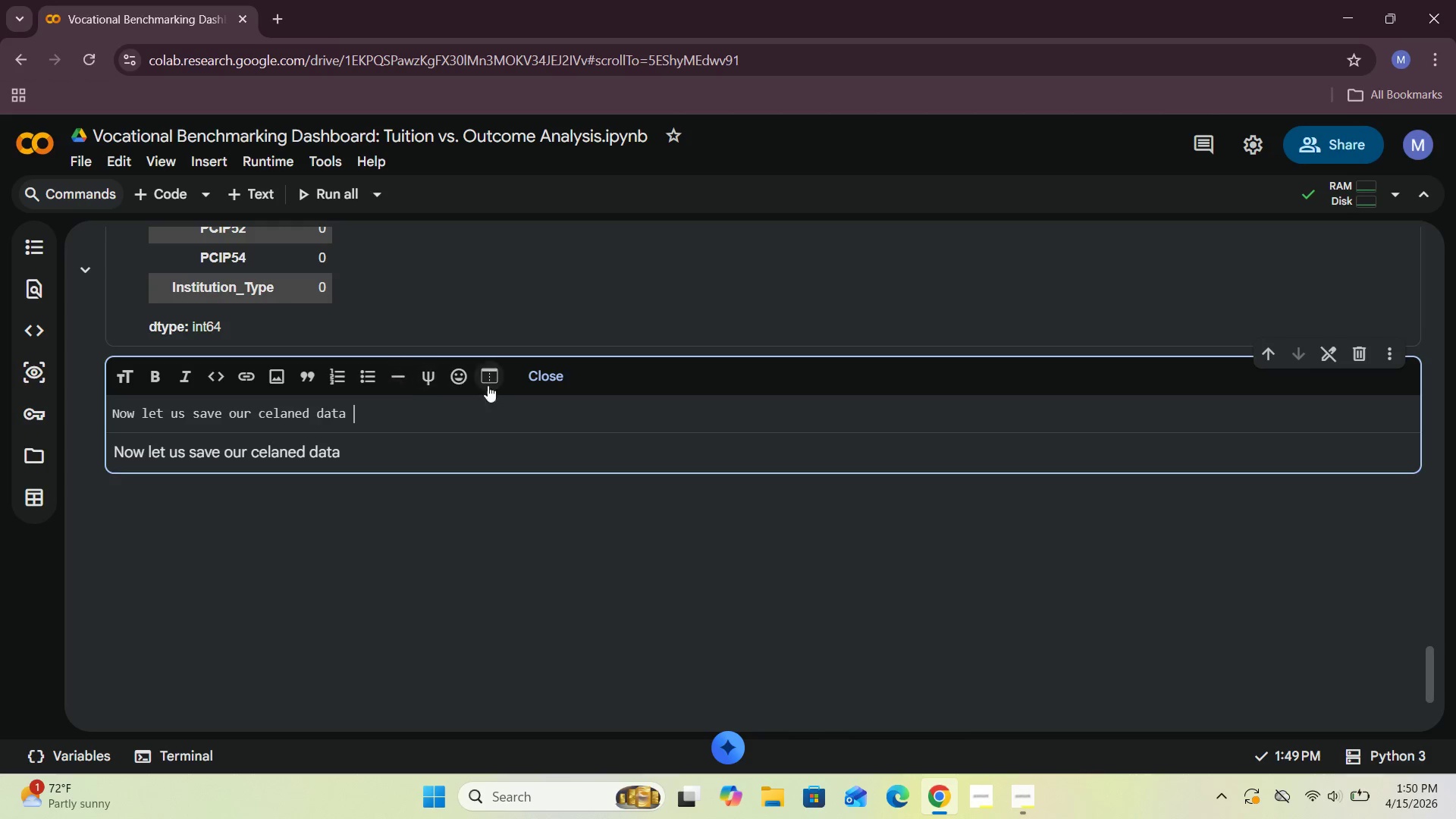 
left_click([548, 366])
 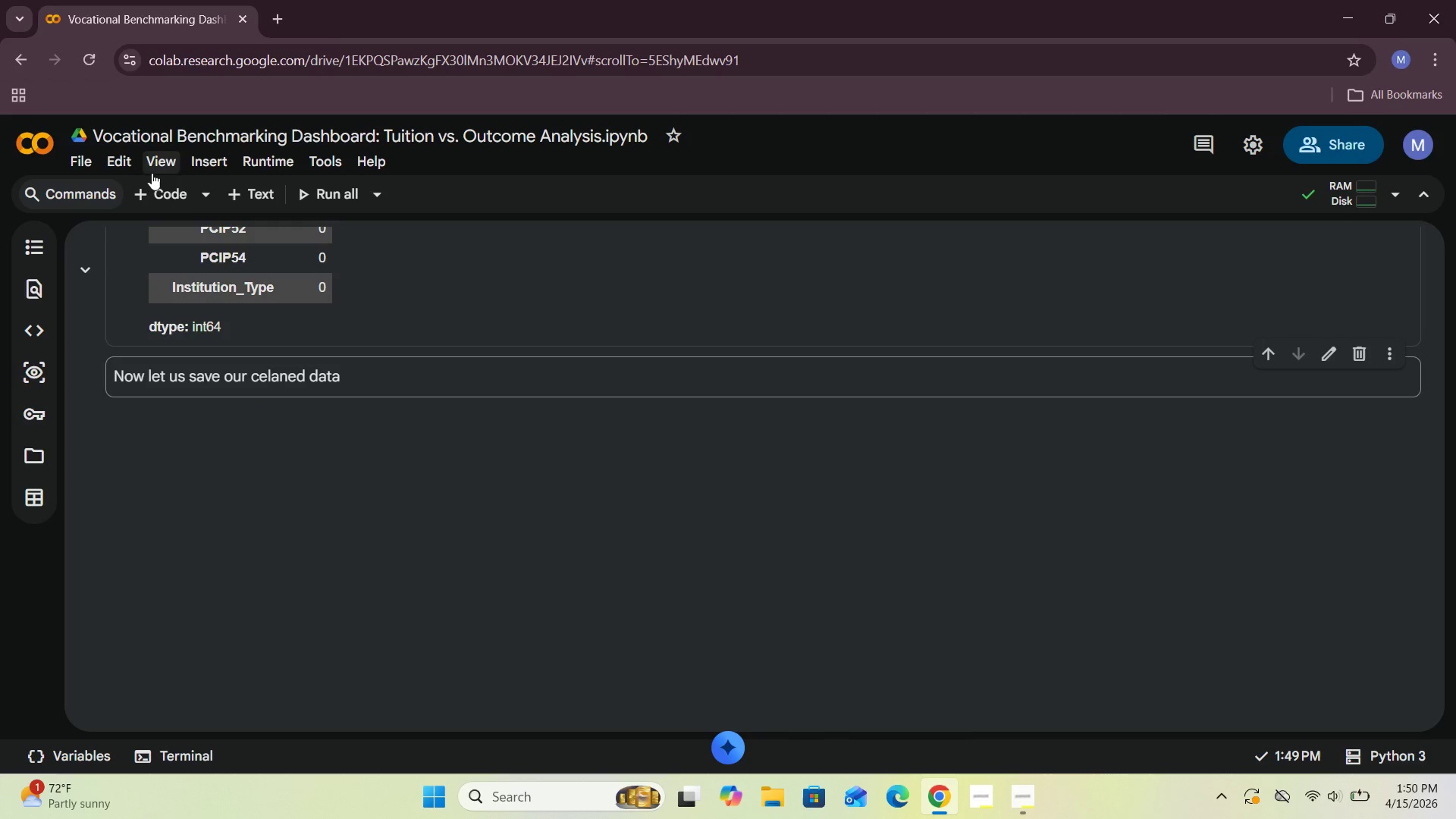 
left_click([161, 180])
 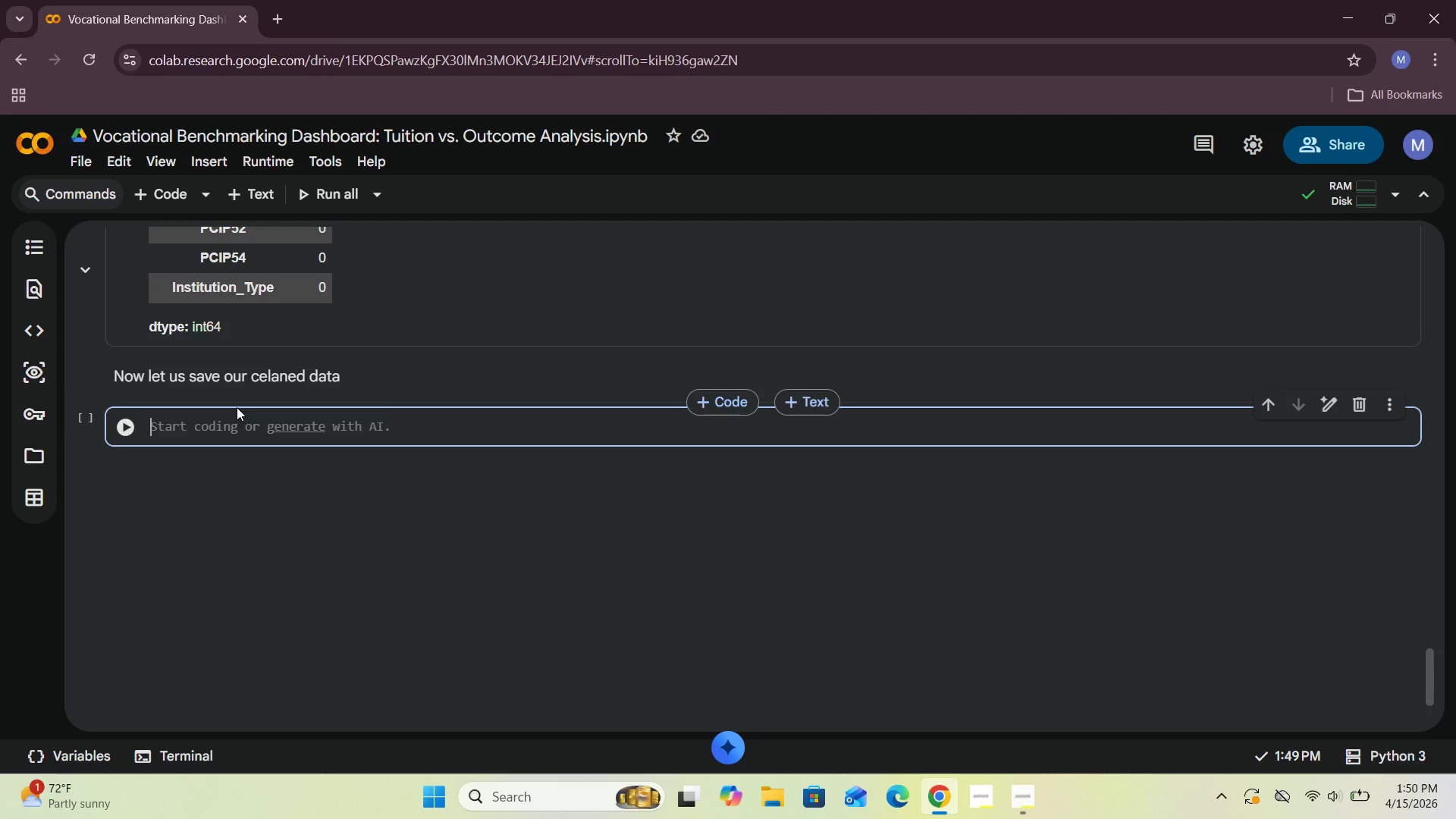 
wait(12.2)
 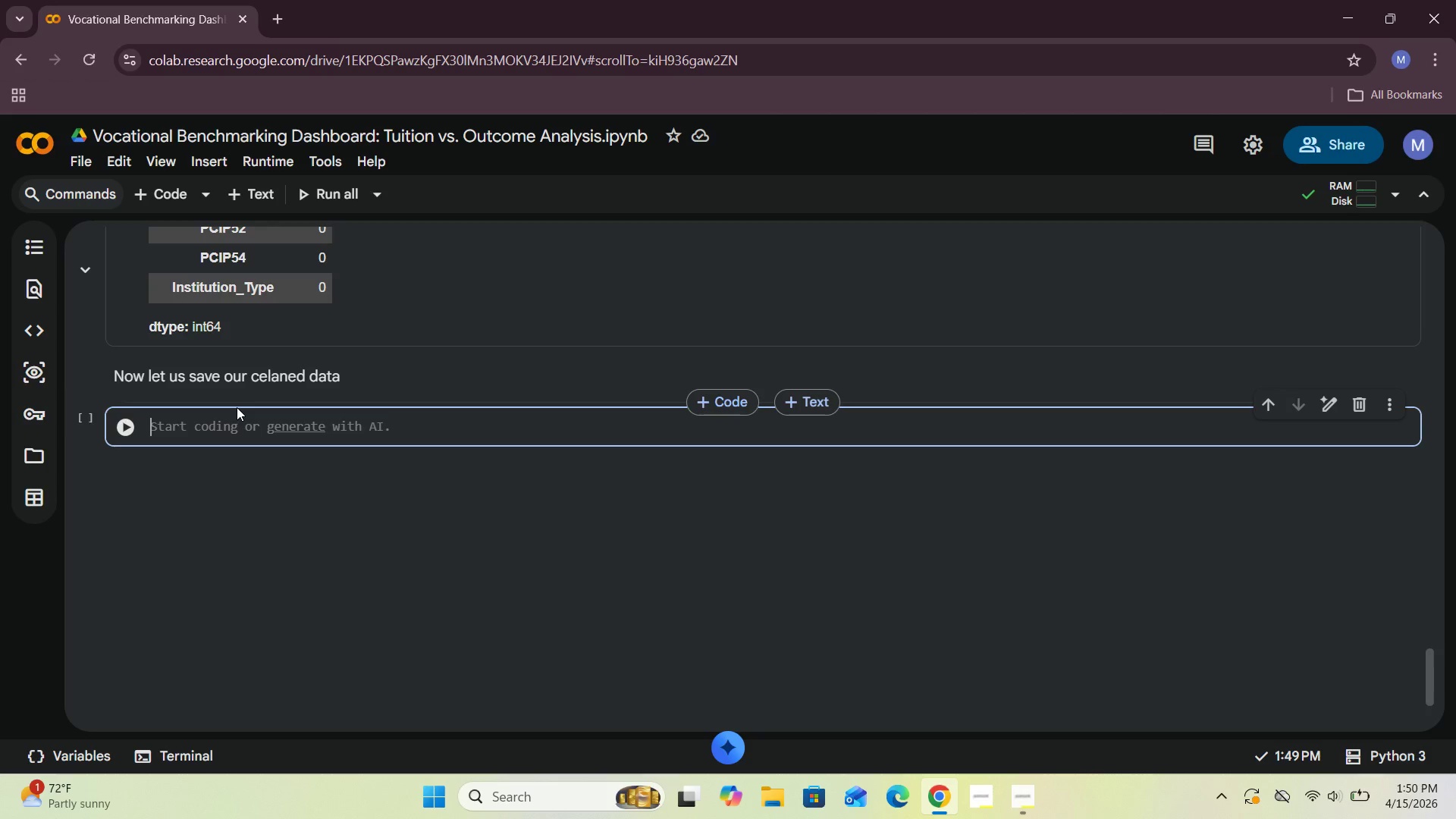 
left_click([356, 316])
 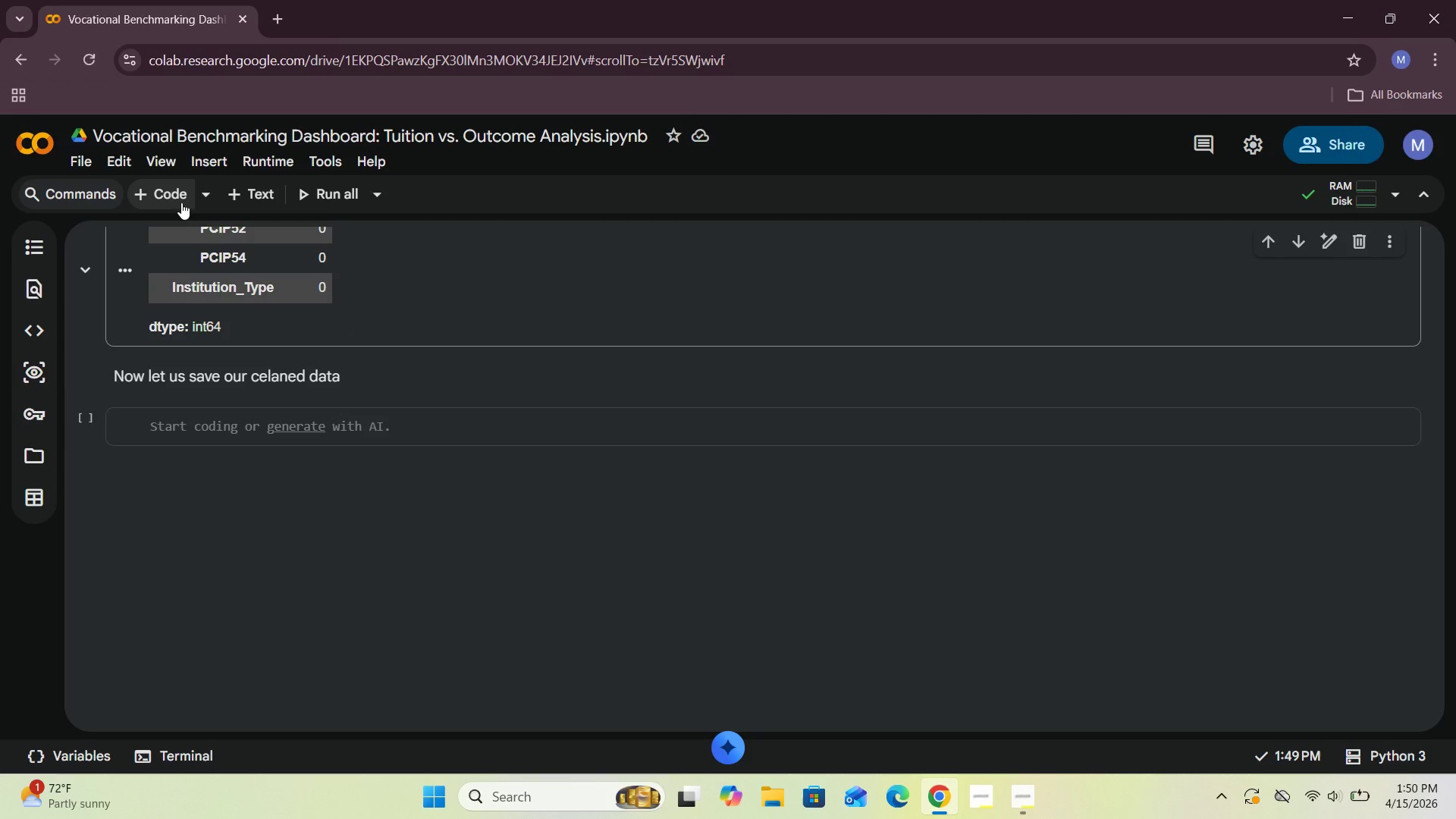 
left_click([158, 187])
 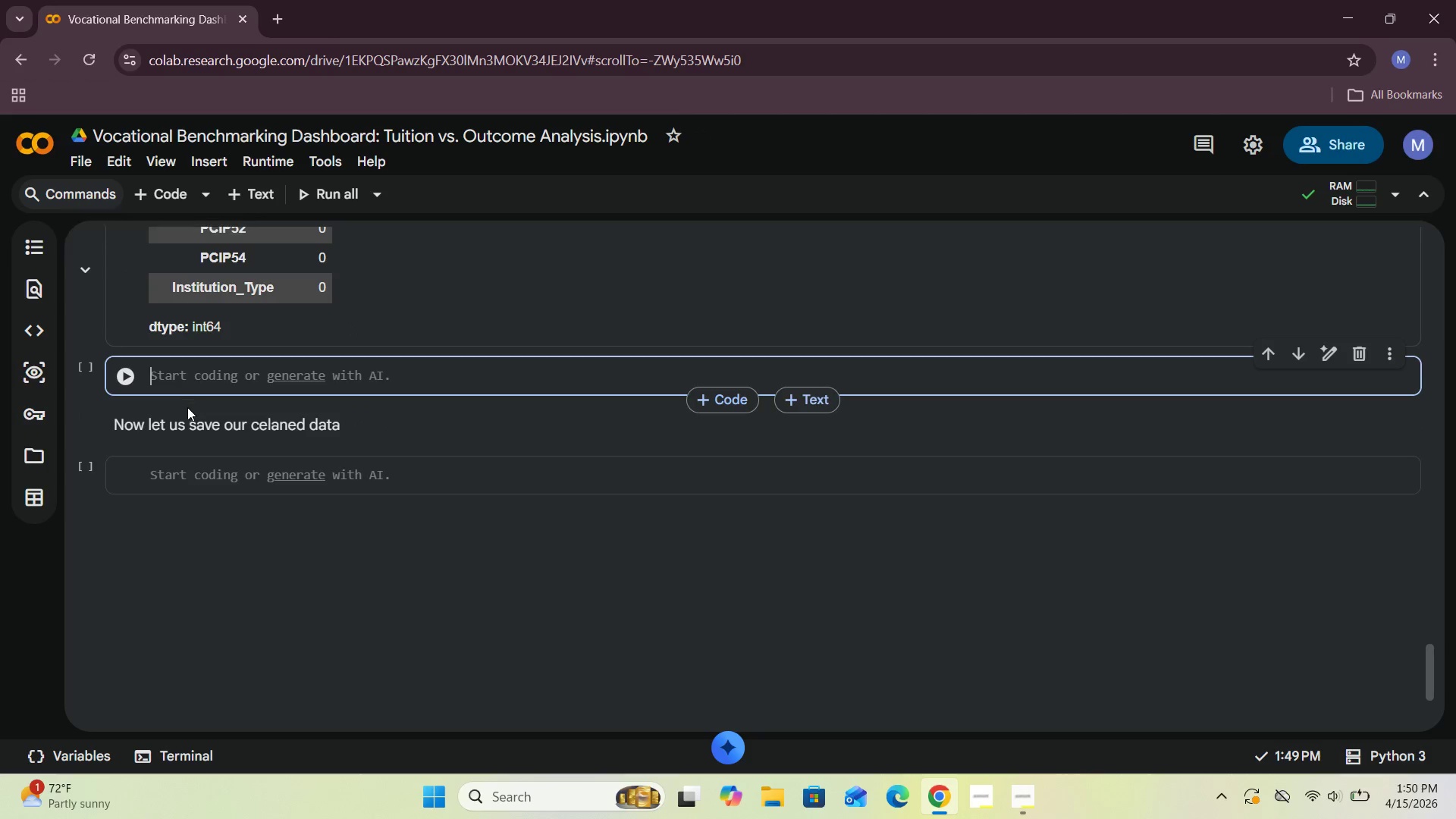 
left_click([186, 385])
 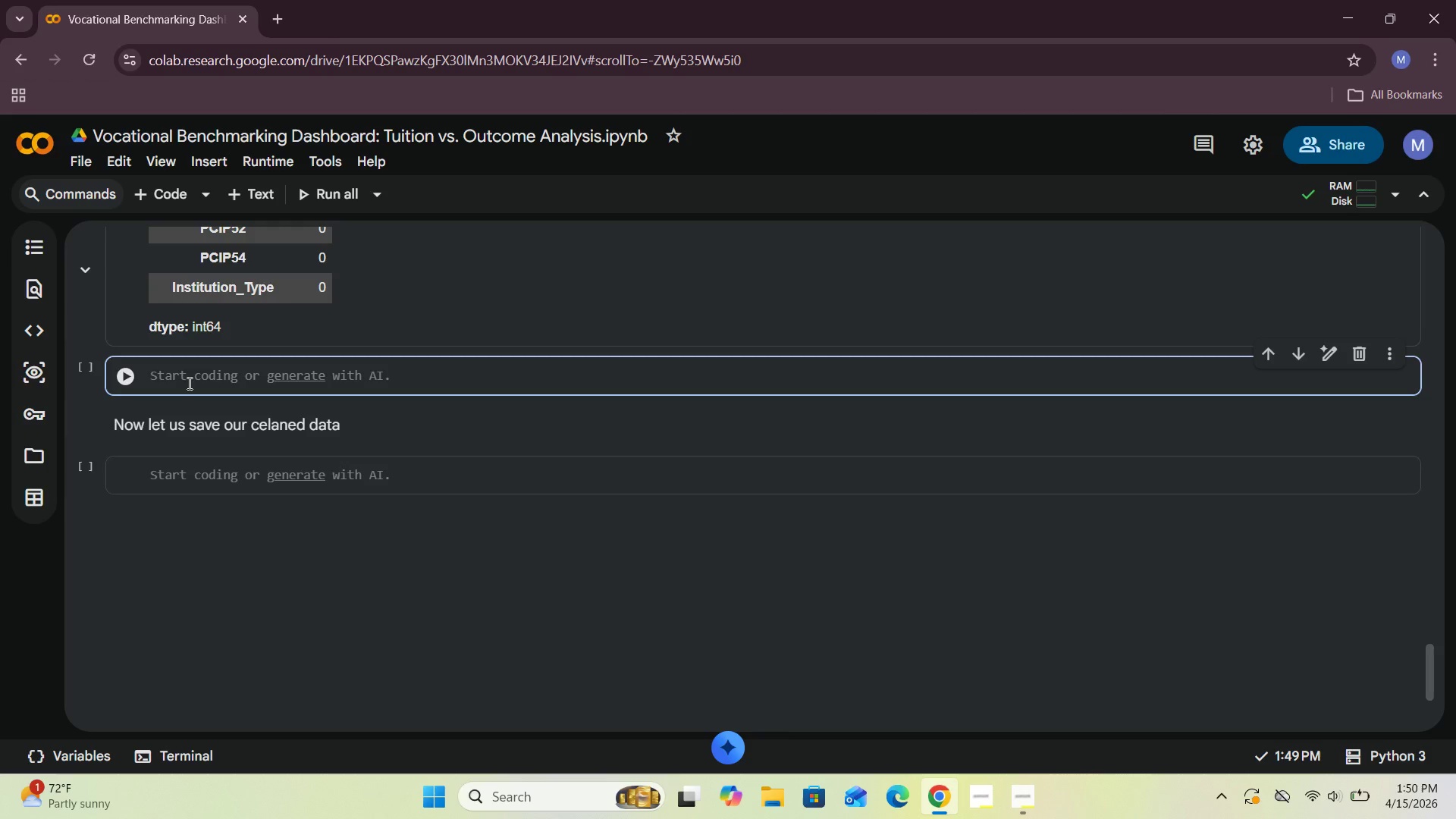 
wait(11.69)
 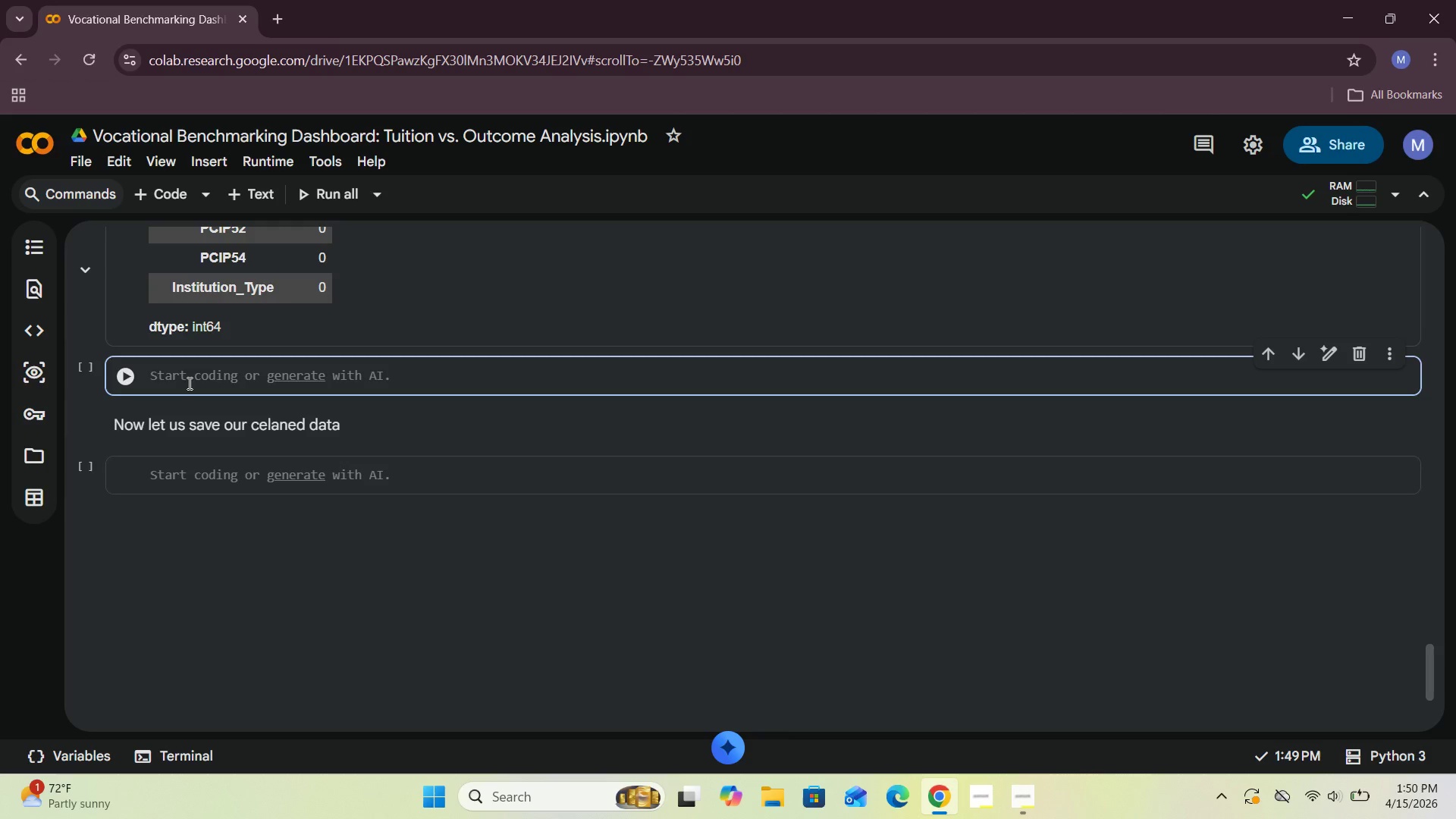 
type(ce)
key(Backspace)
key(Backspace)
key(Backspace)
key(Backspace)
 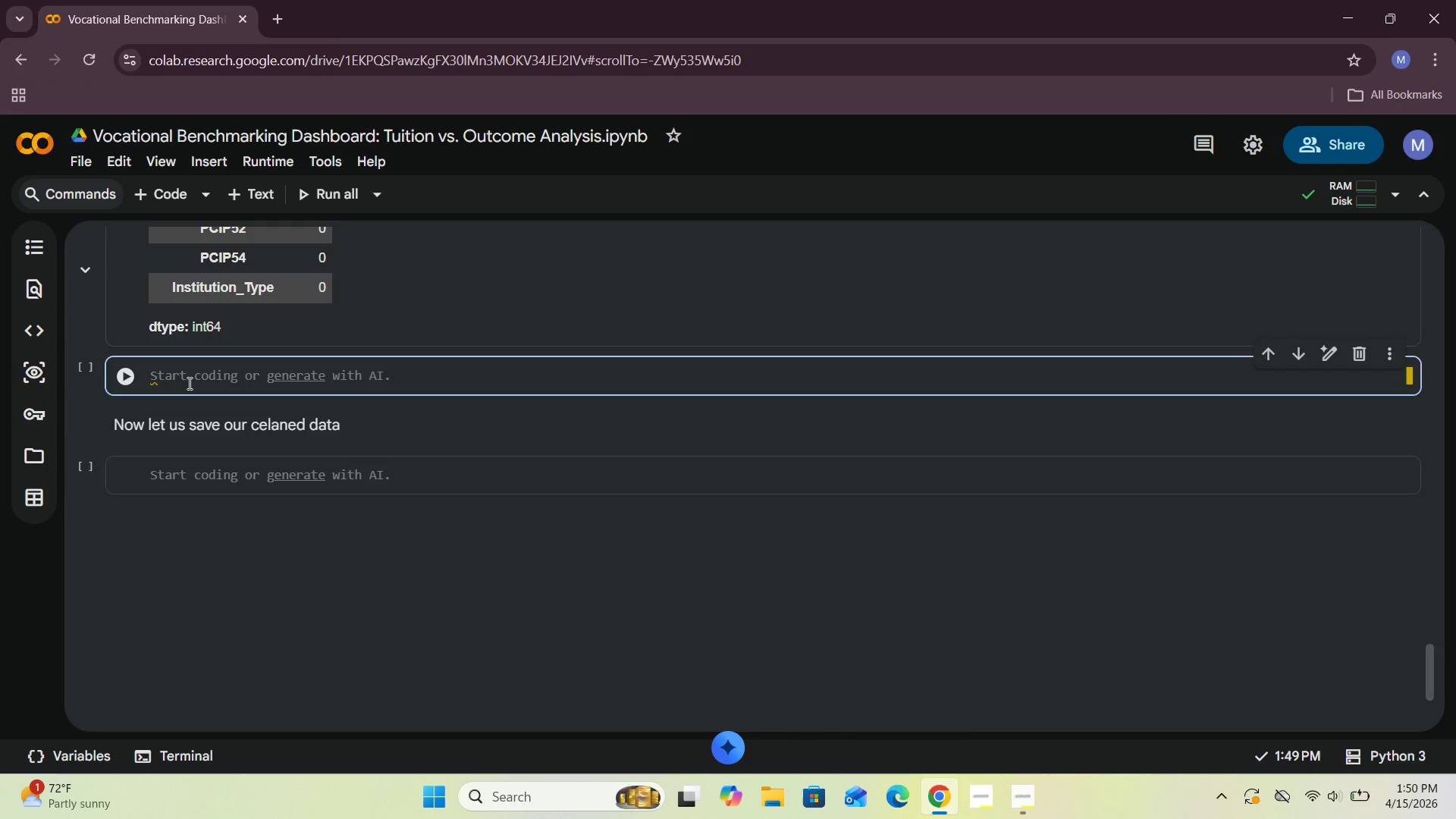 
hold_key(key=L, duration=0.41)
 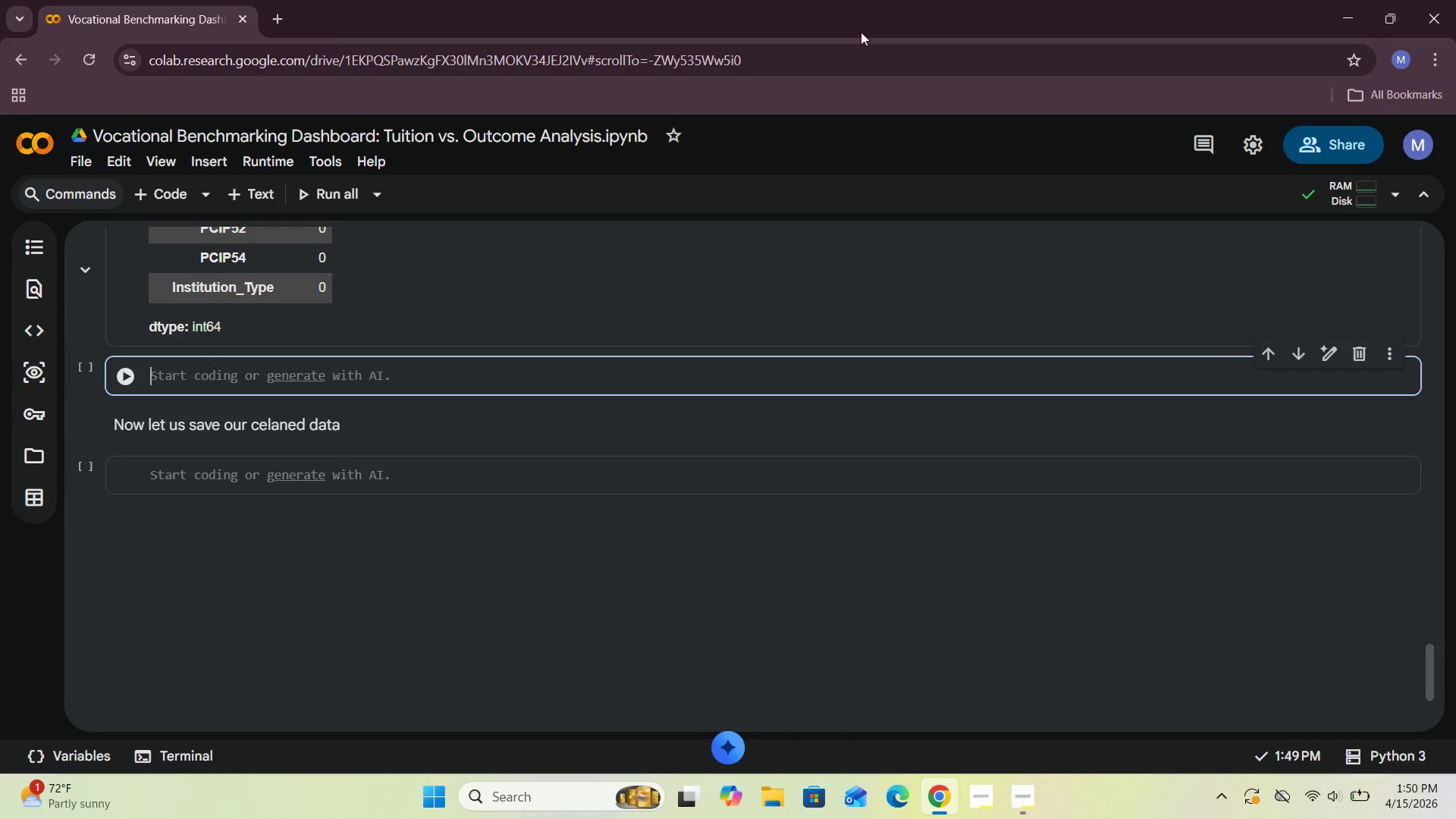 
left_click([1304, 356])
 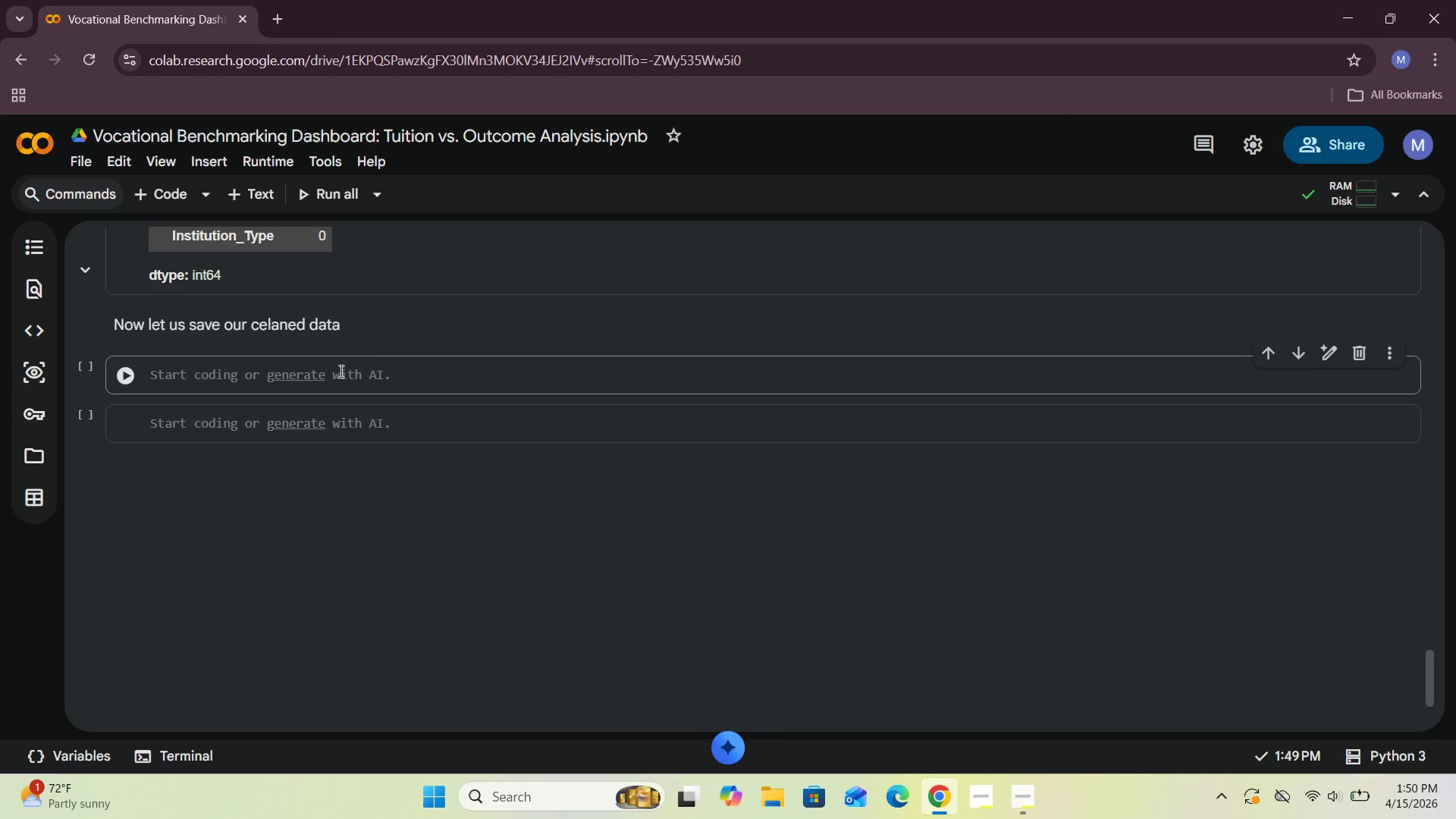 
left_click([214, 380])
 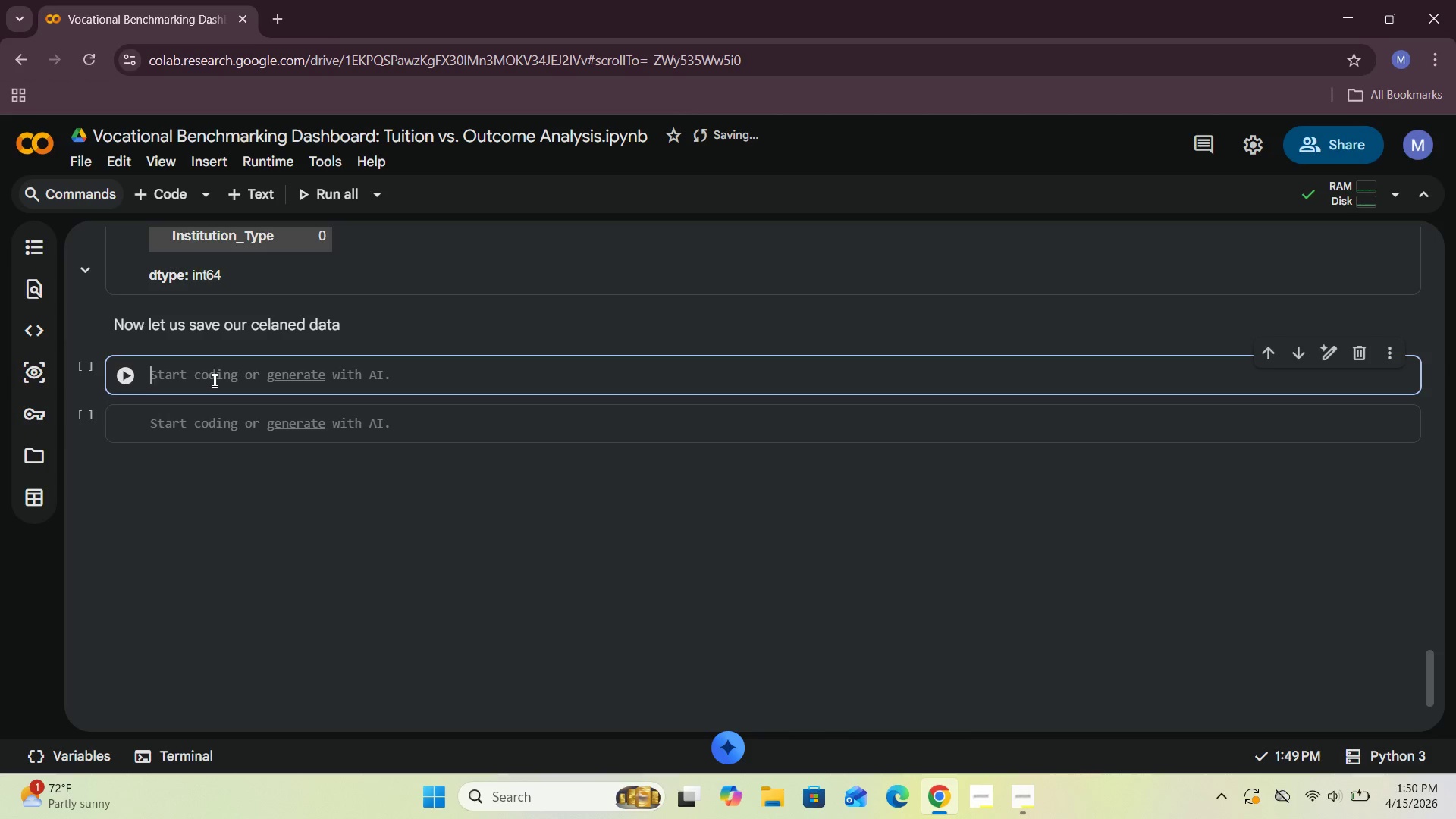 
wait(5.91)
 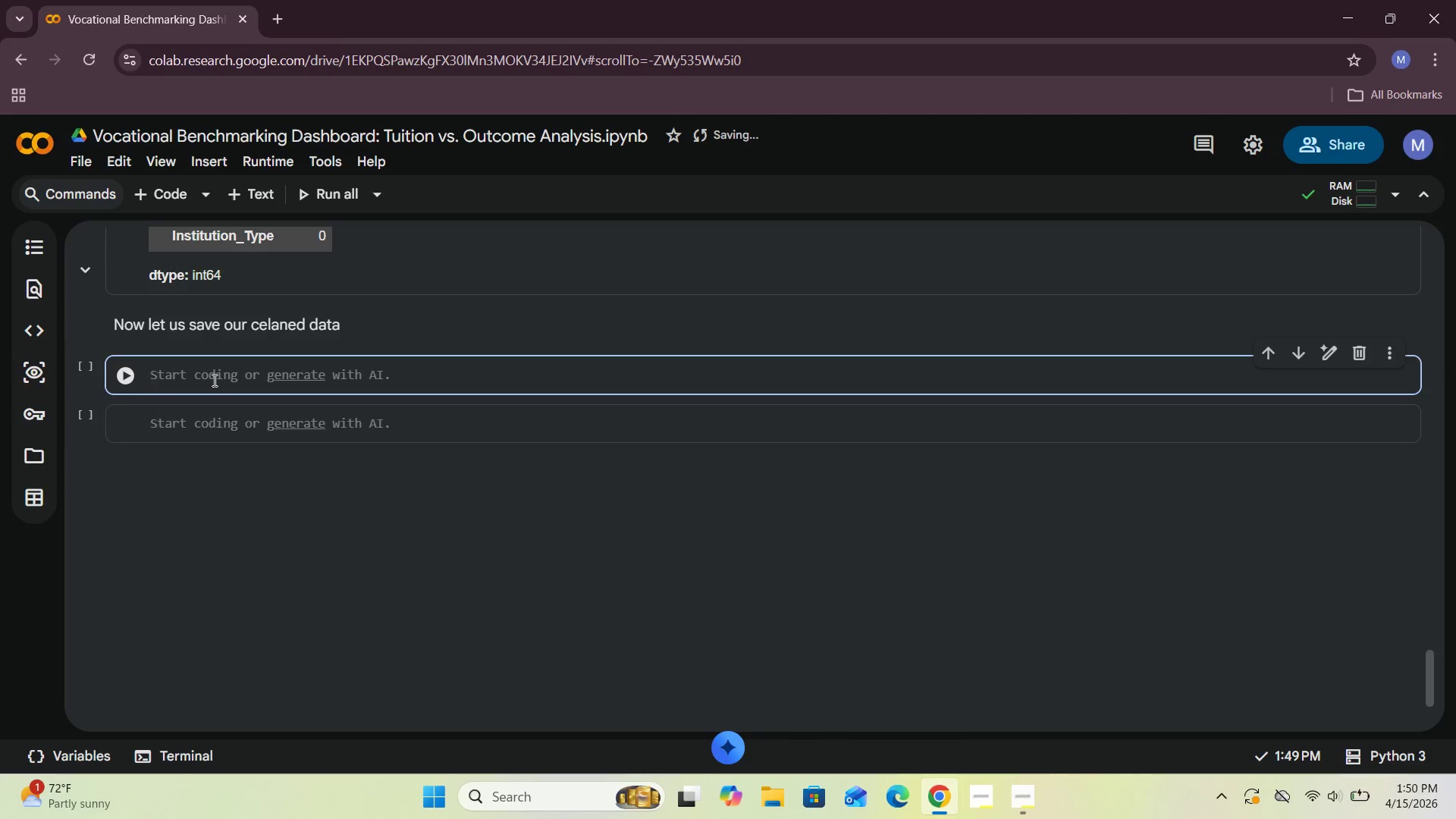 
type(cea)
key(Backspace)
key(Backspace)
key(Backspace)
type(lean_data)
 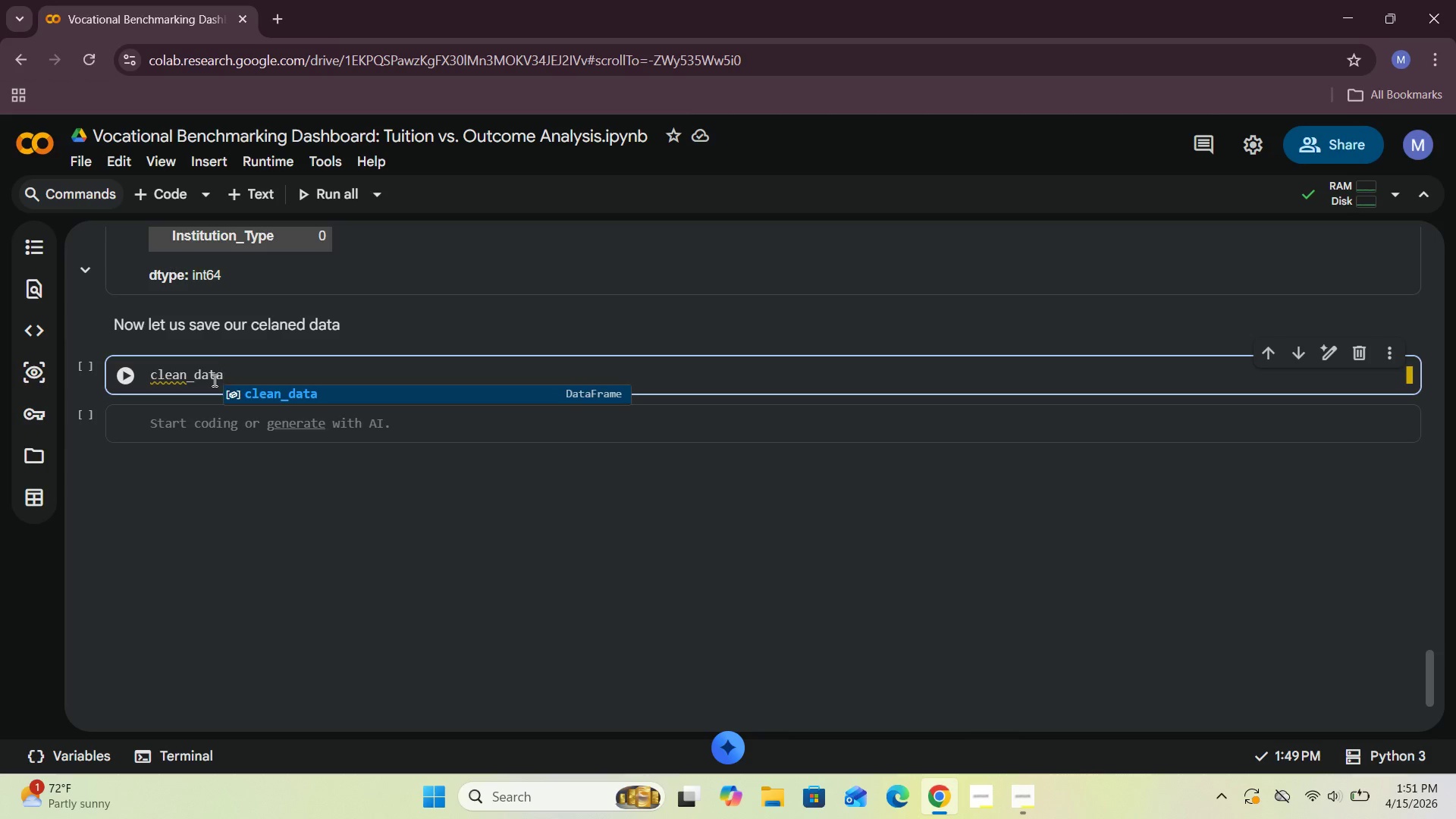 
type(.tocs)
key(Backspace)
key(Backspace)
key(Backspace)
type(o_csv)
 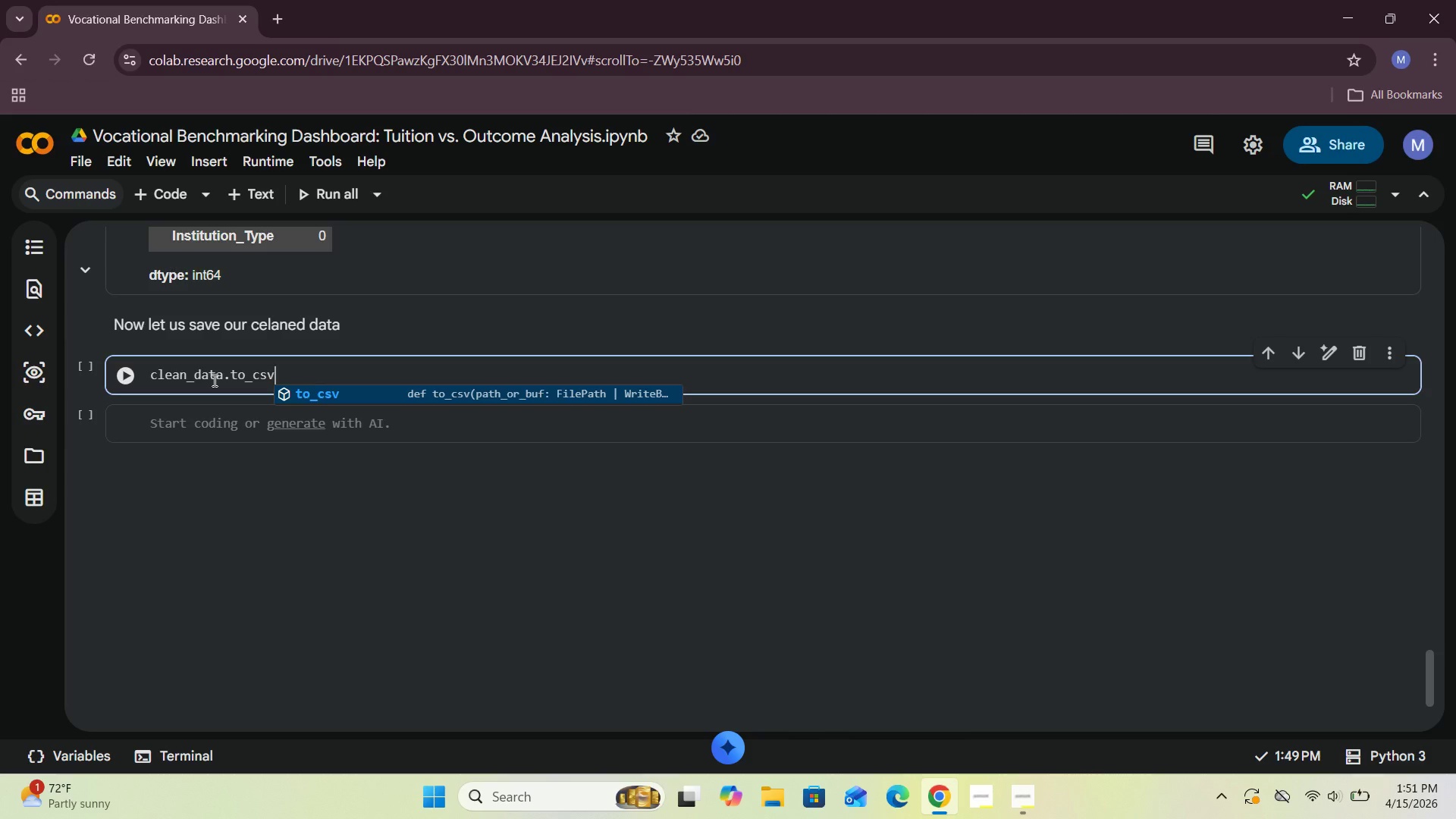 
key(Shift+9)
 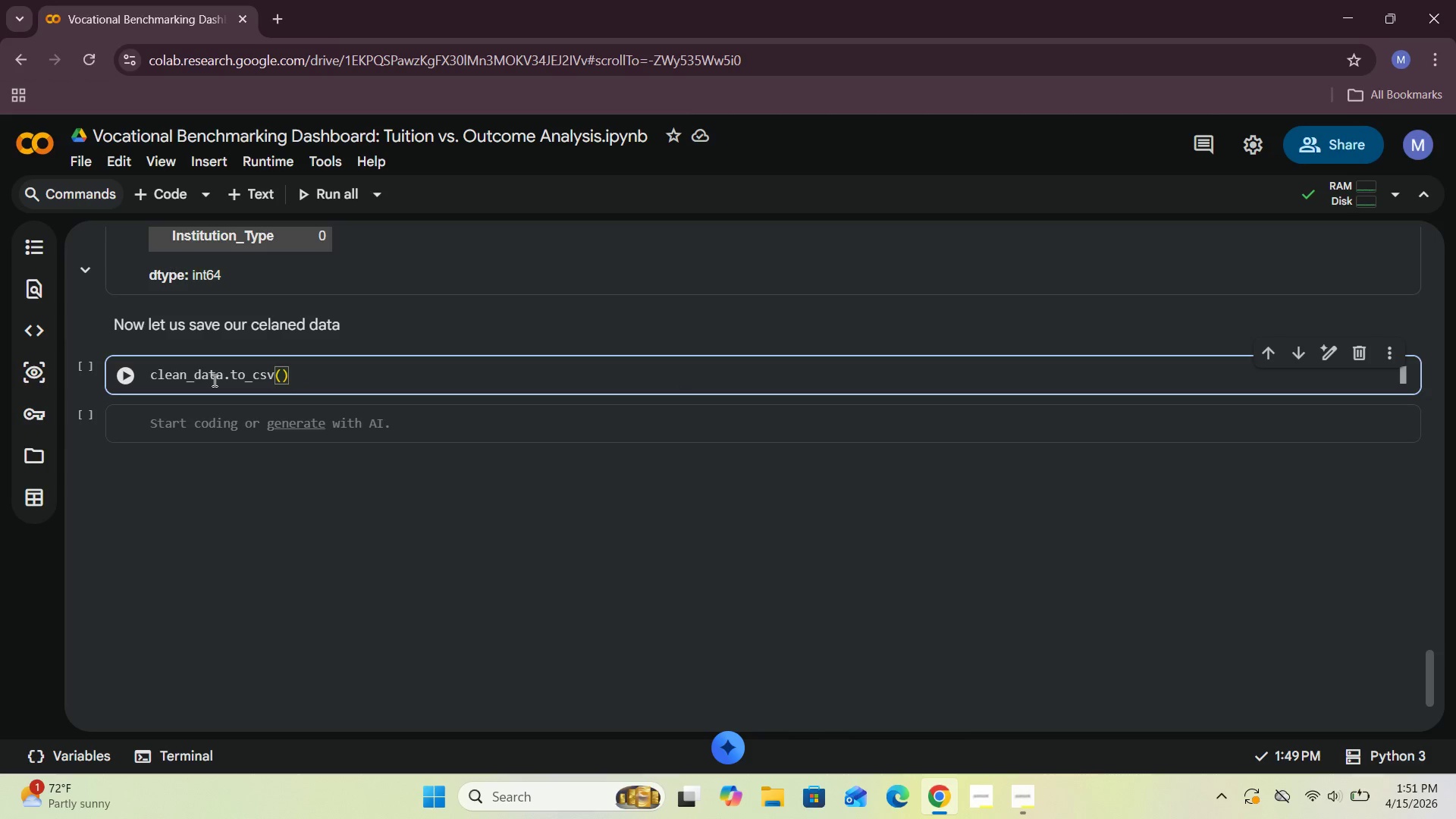 
key(Shift+Quote)
 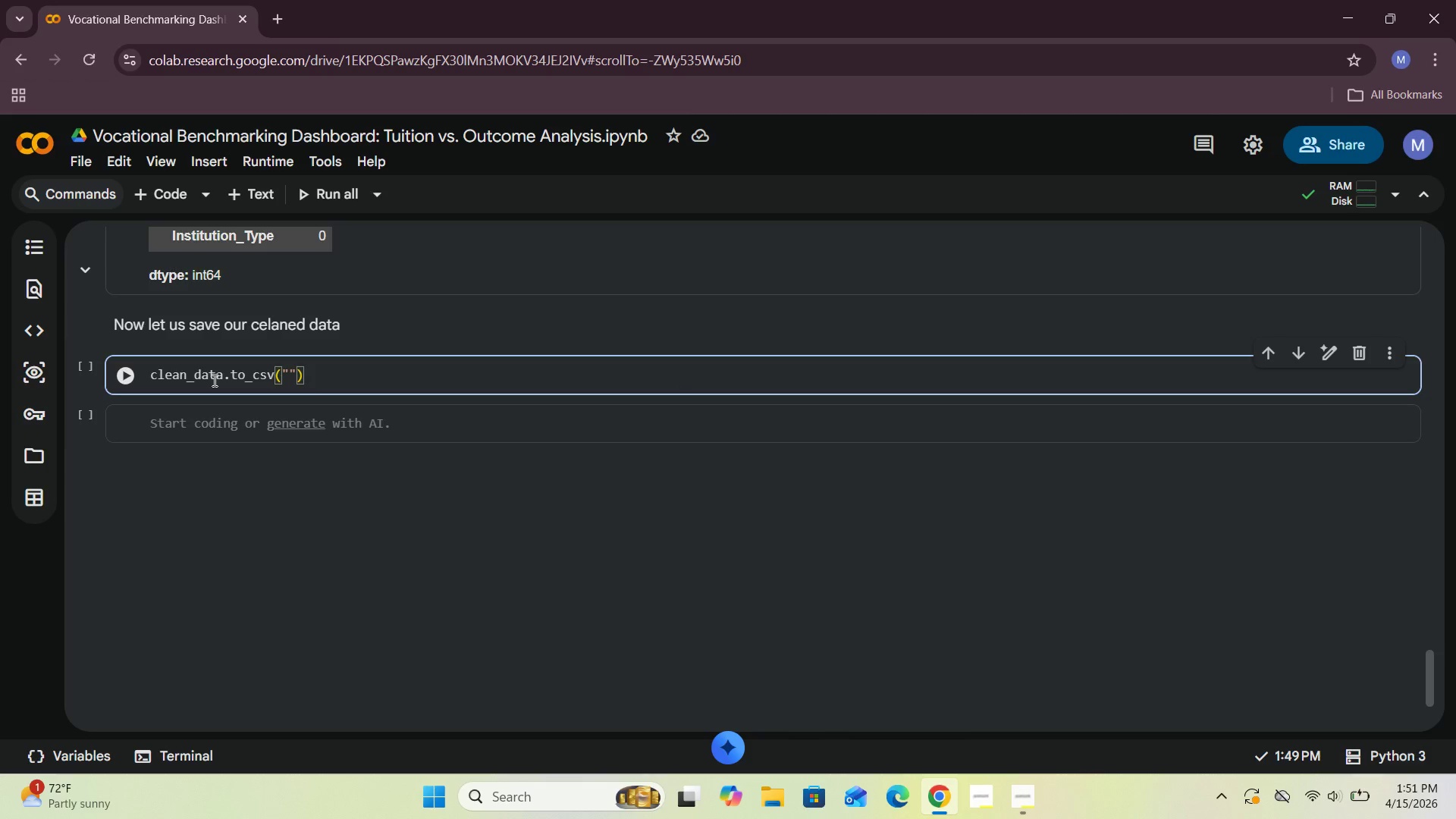 
wait(9.76)
 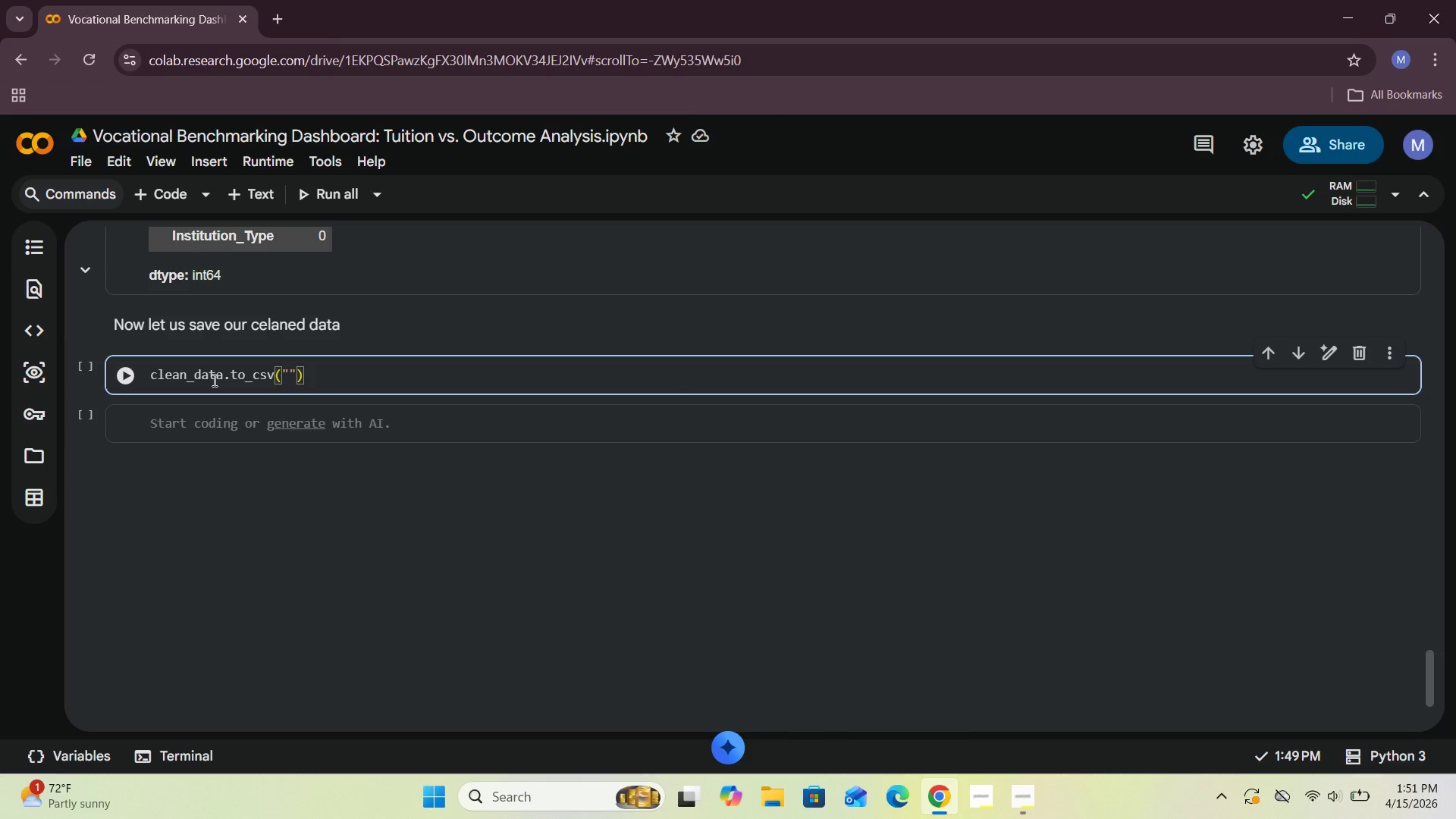 
type(certificate_only_final.csv)
 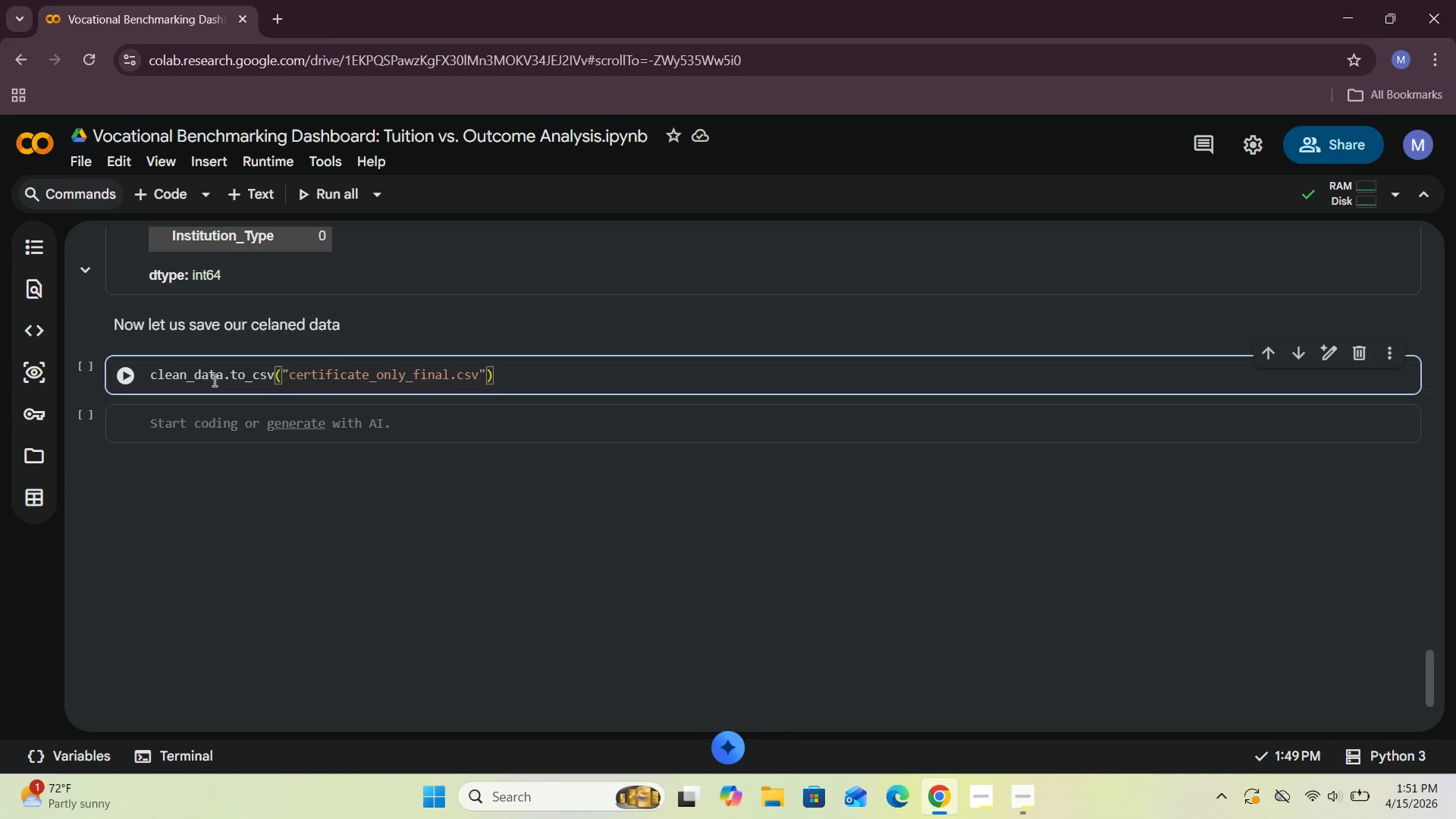 
left_click([485, 372])
 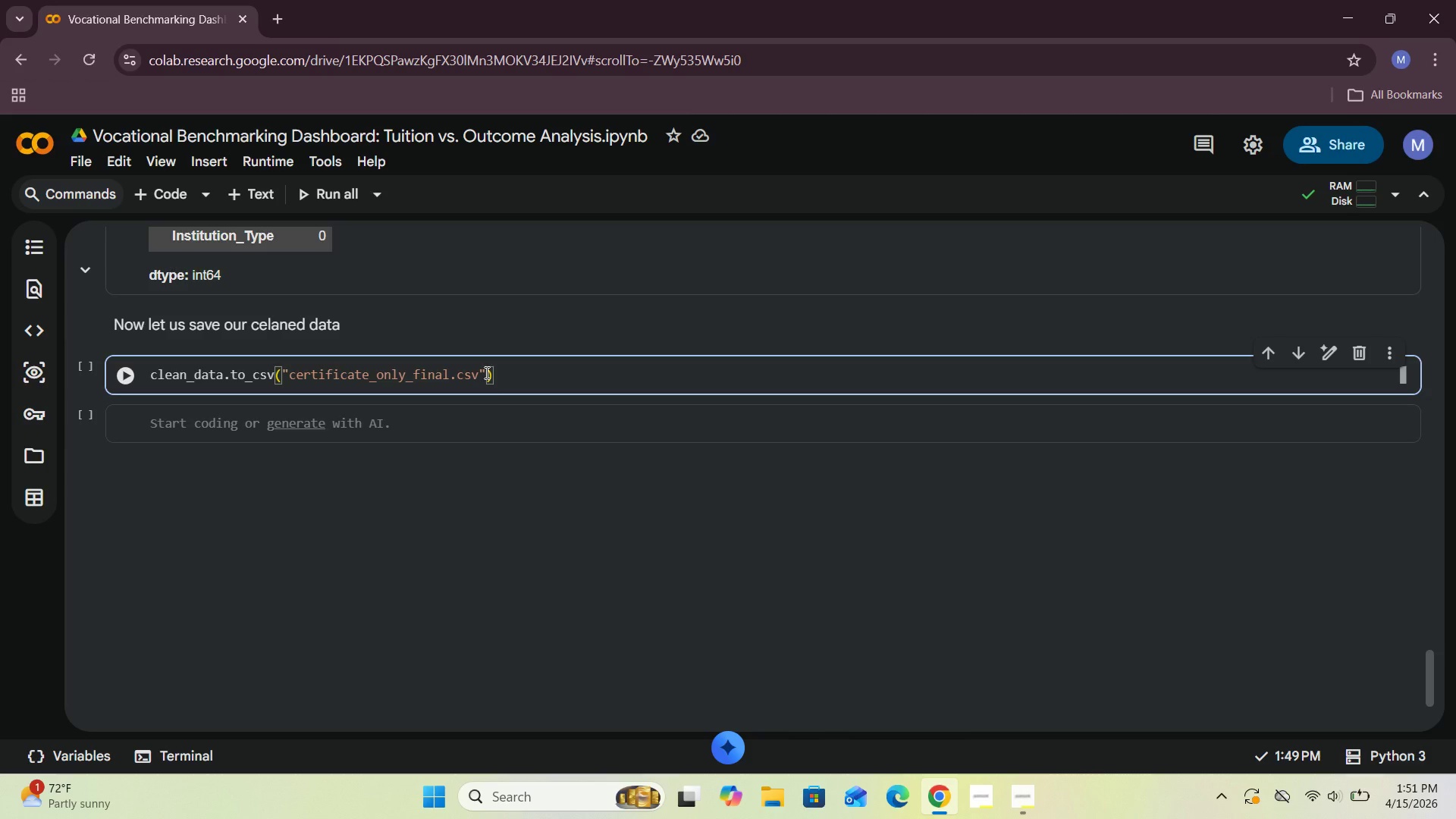 
type(, index= False)
 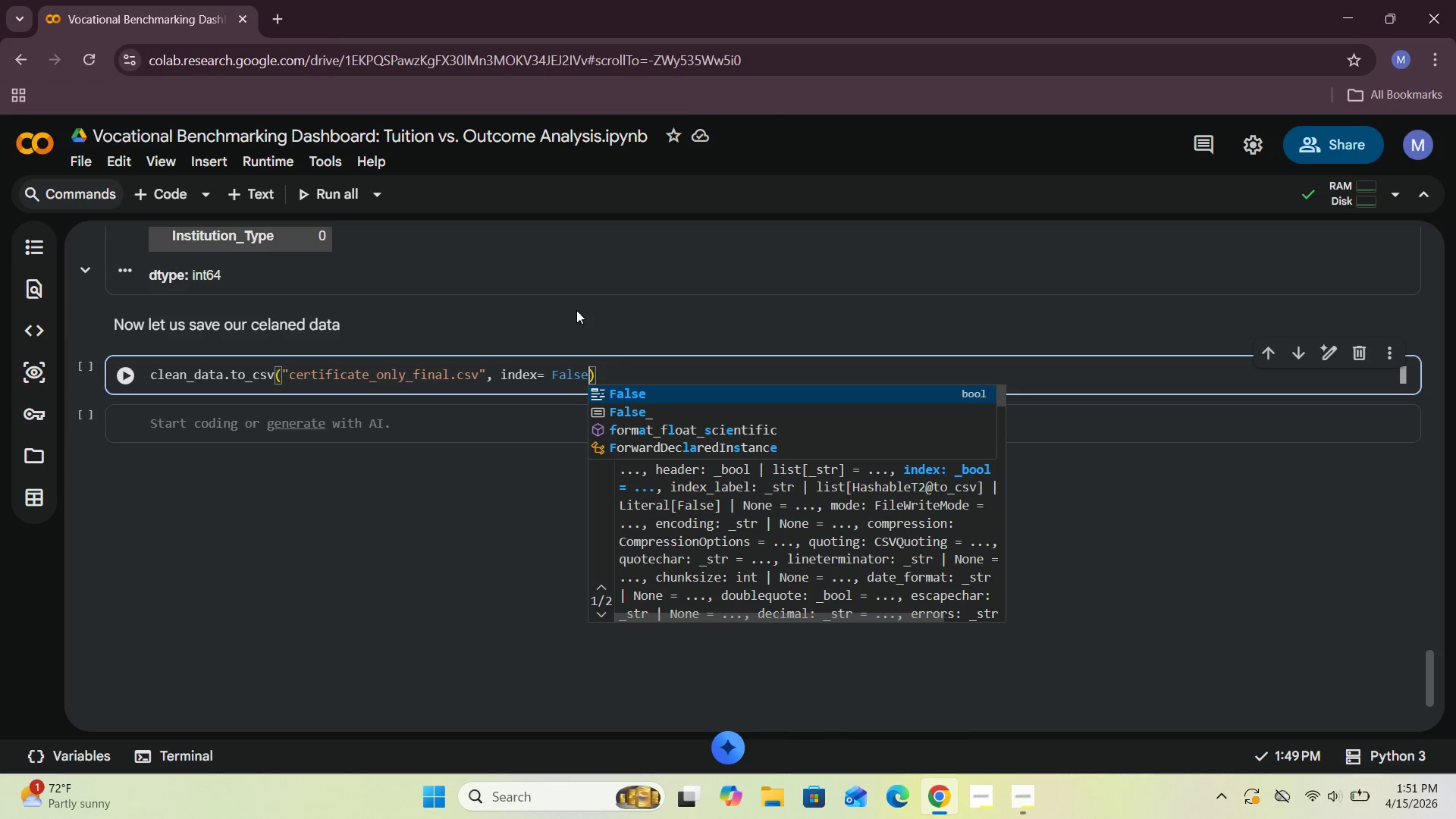 
left_click([623, 363])
 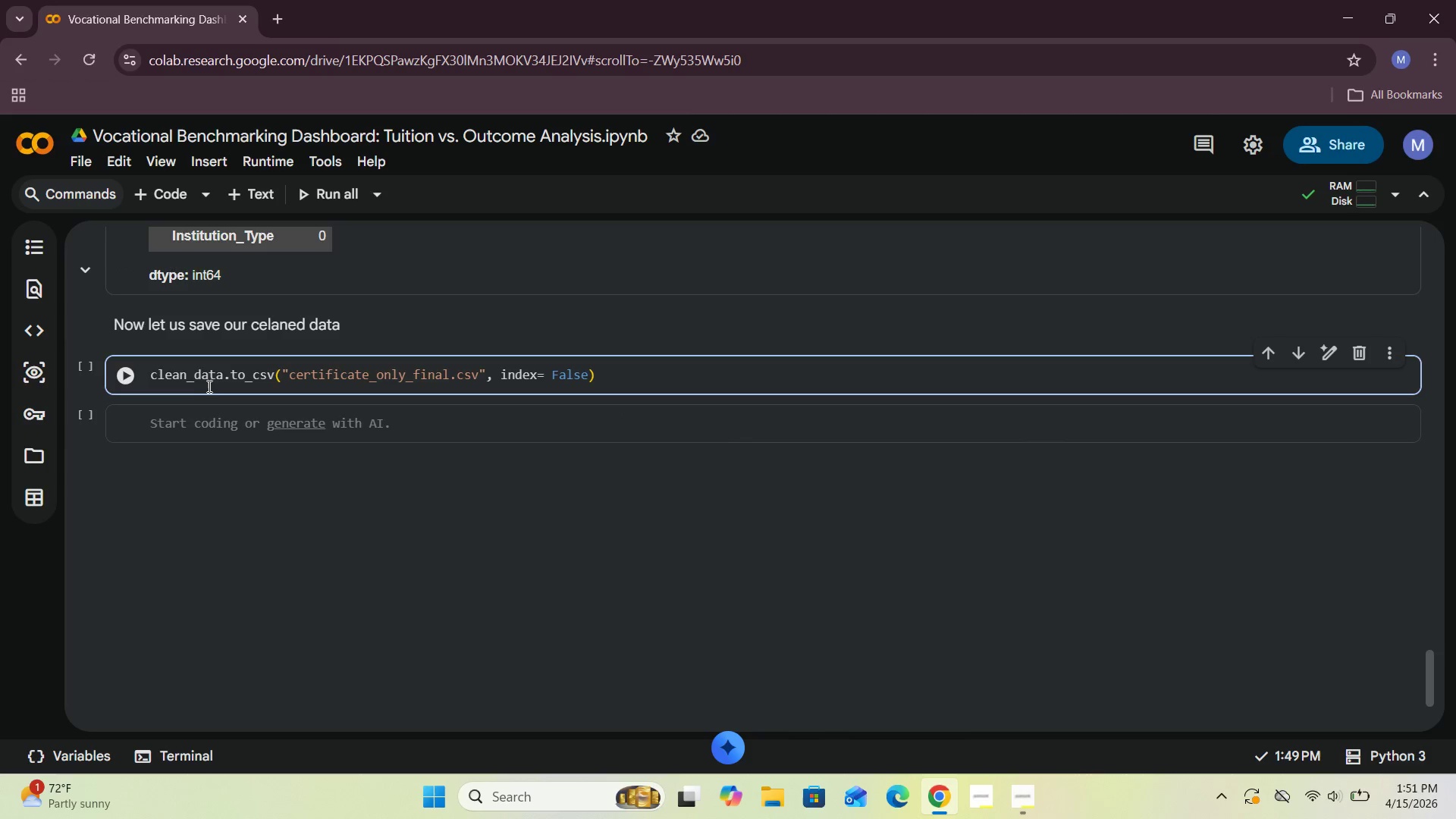 
wait(6.22)
 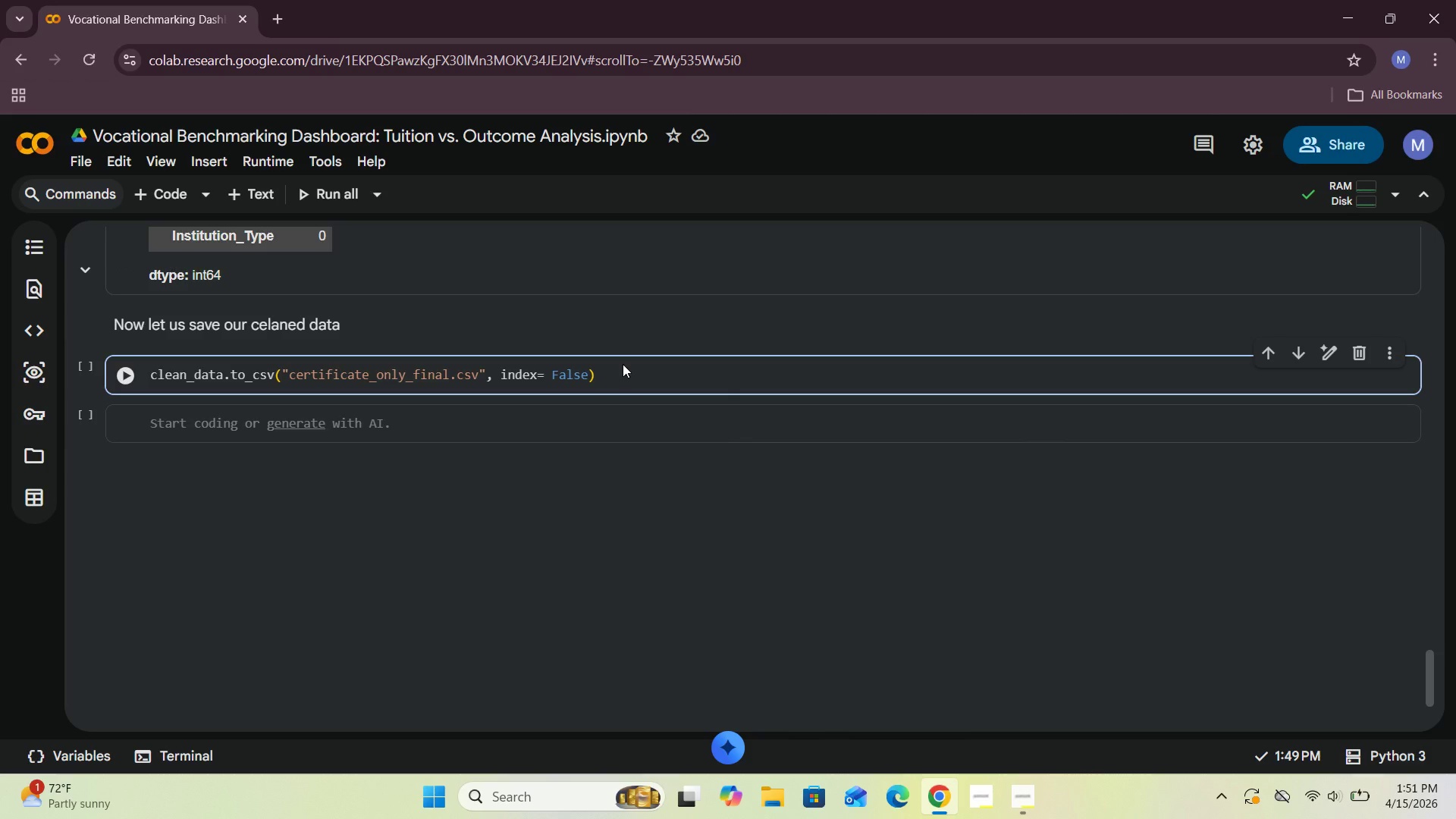 
left_click([127, 376])
 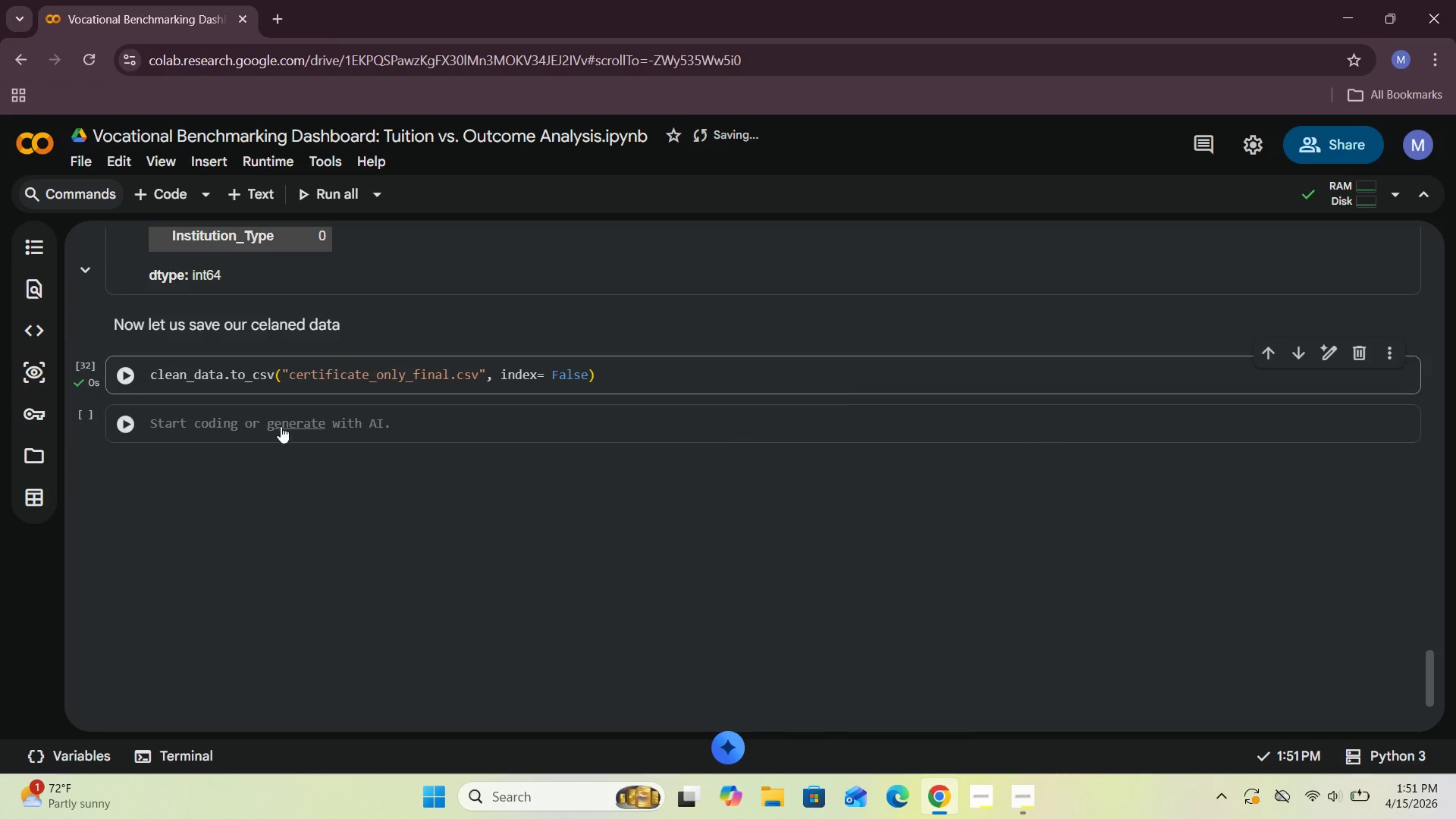 
left_click([211, 428])
 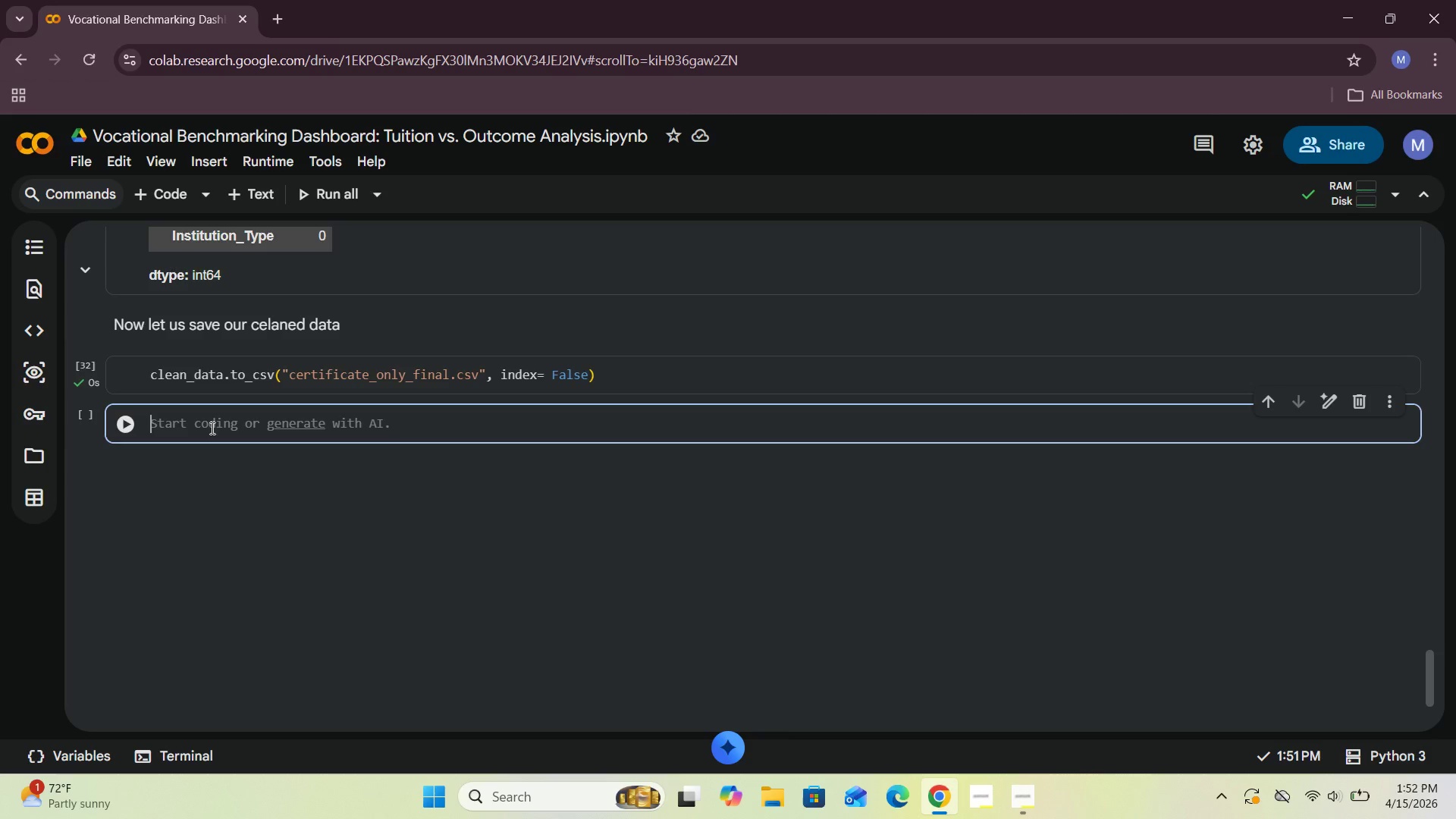 
type(fr google.colab import s=)
key(Backspace)
key(Backspace)
type(files)
 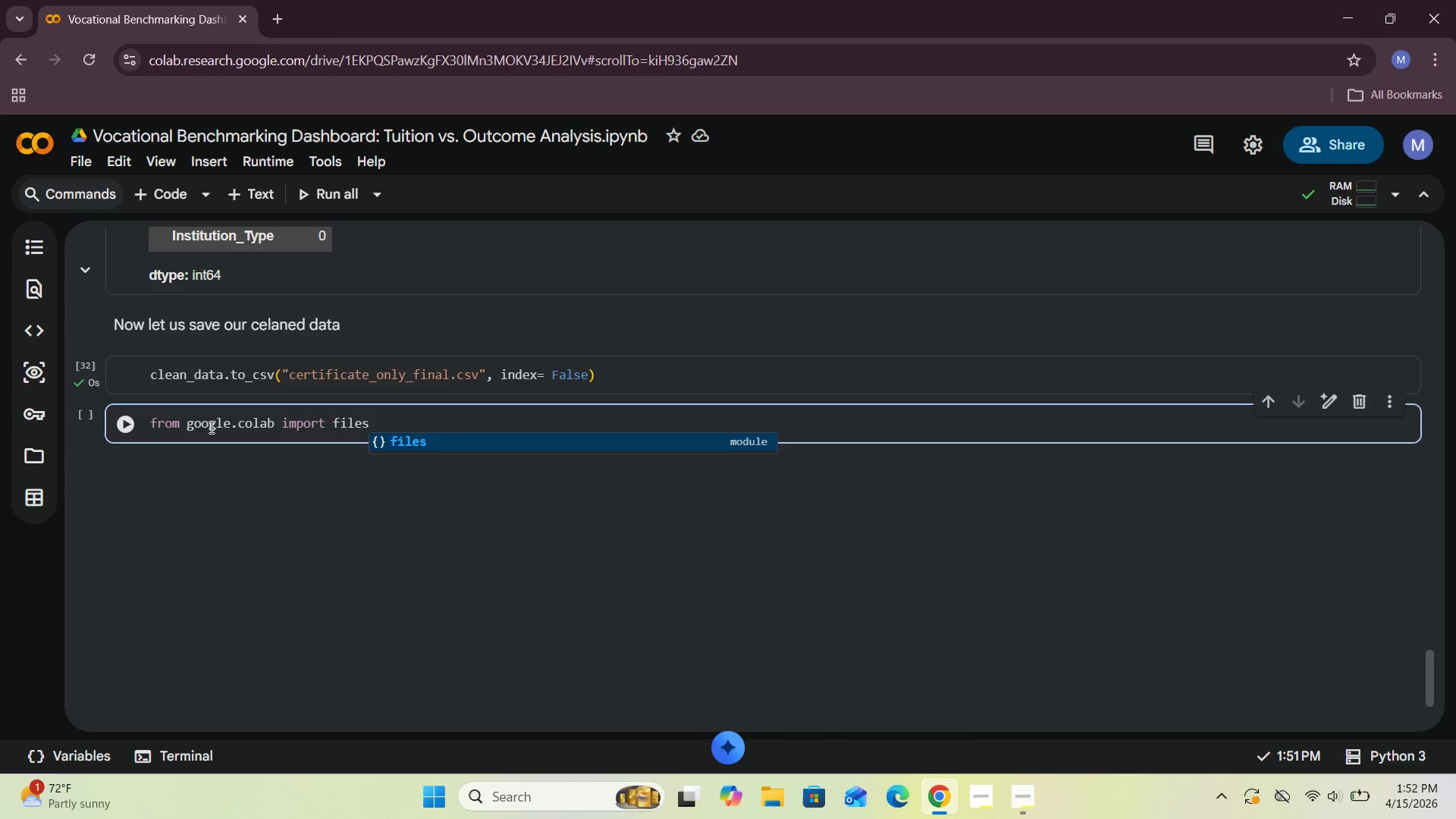 
key(Enter)
 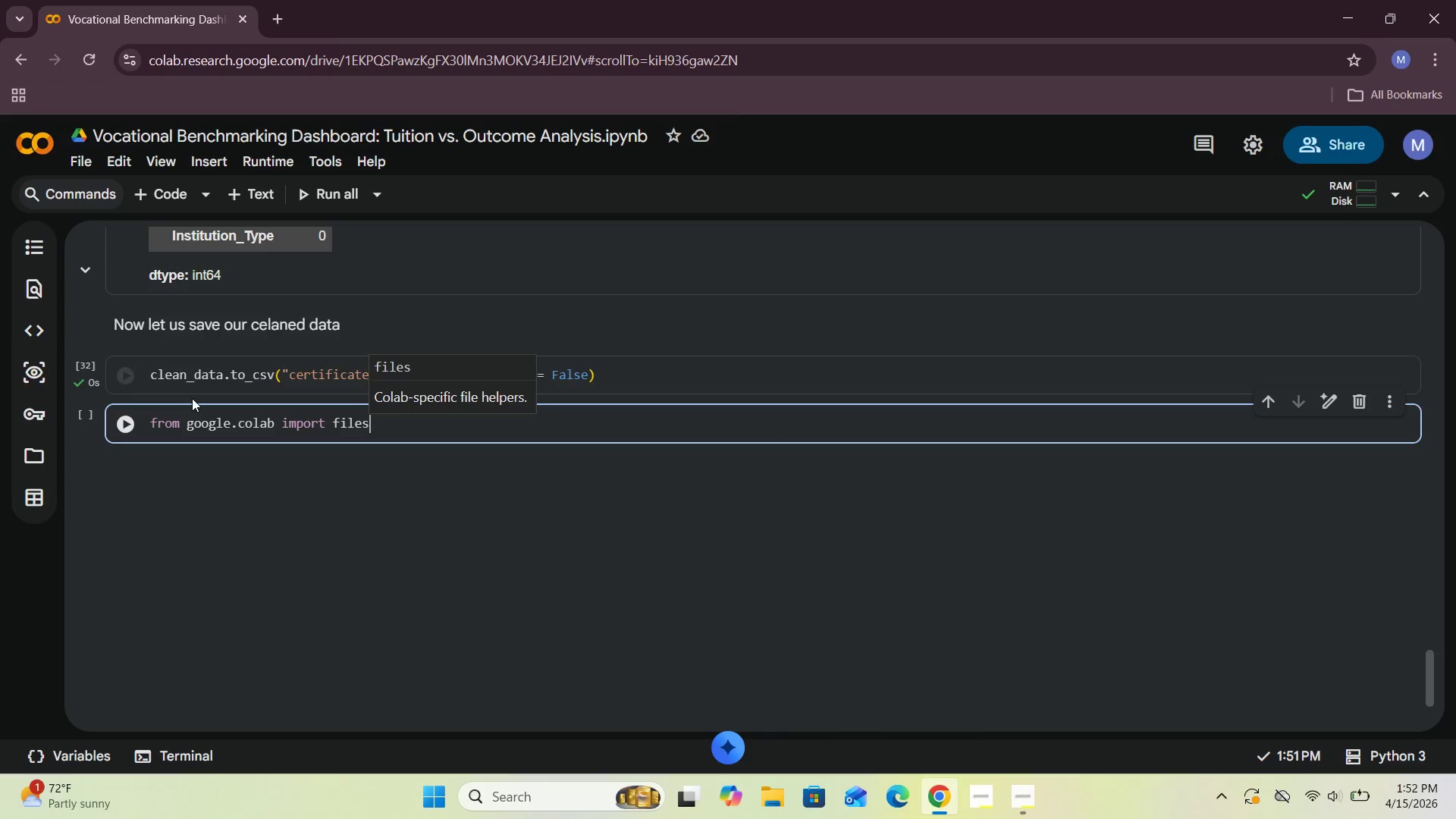 
left_click([125, 422])
 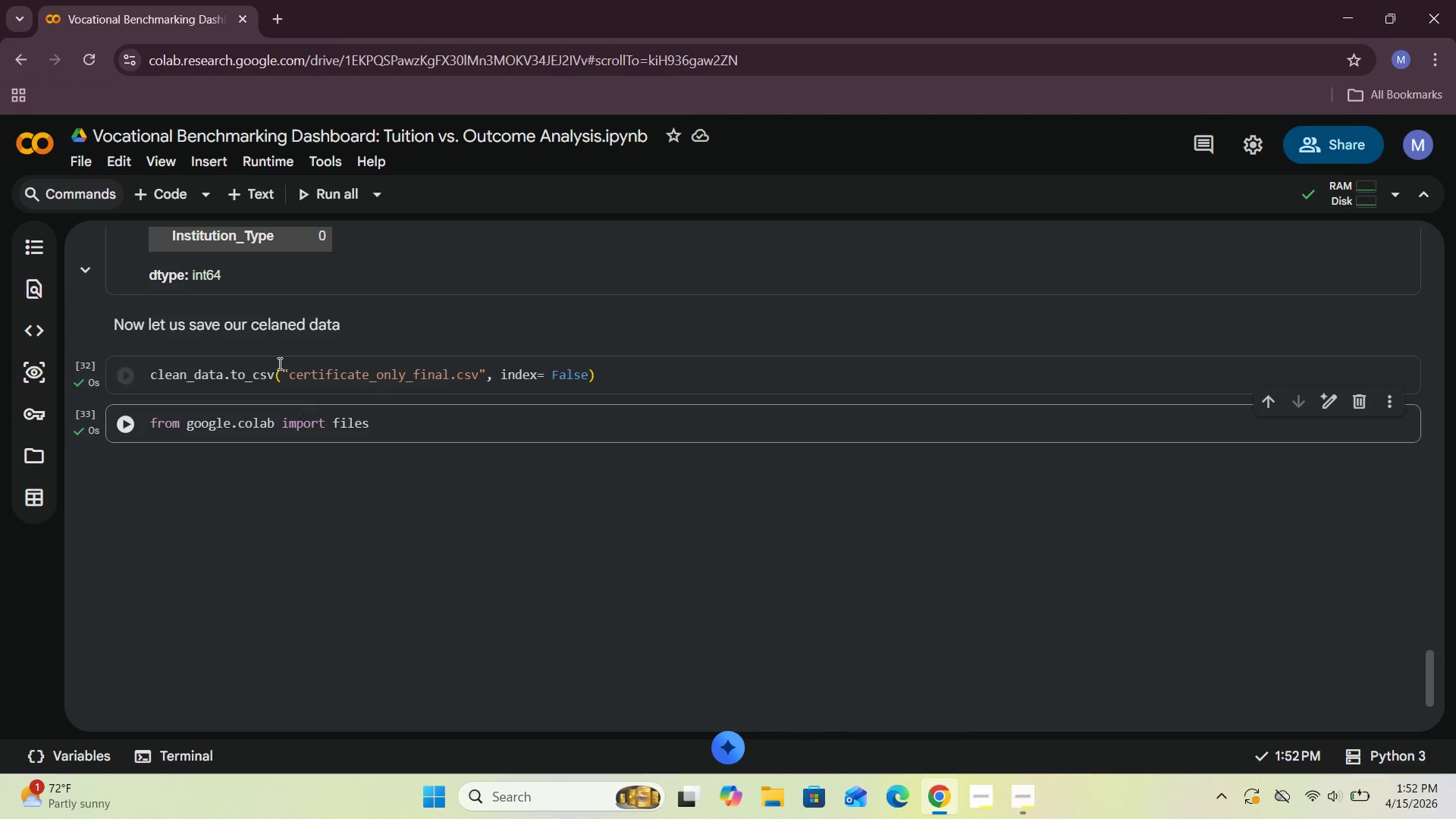 
left_click([175, 193])
 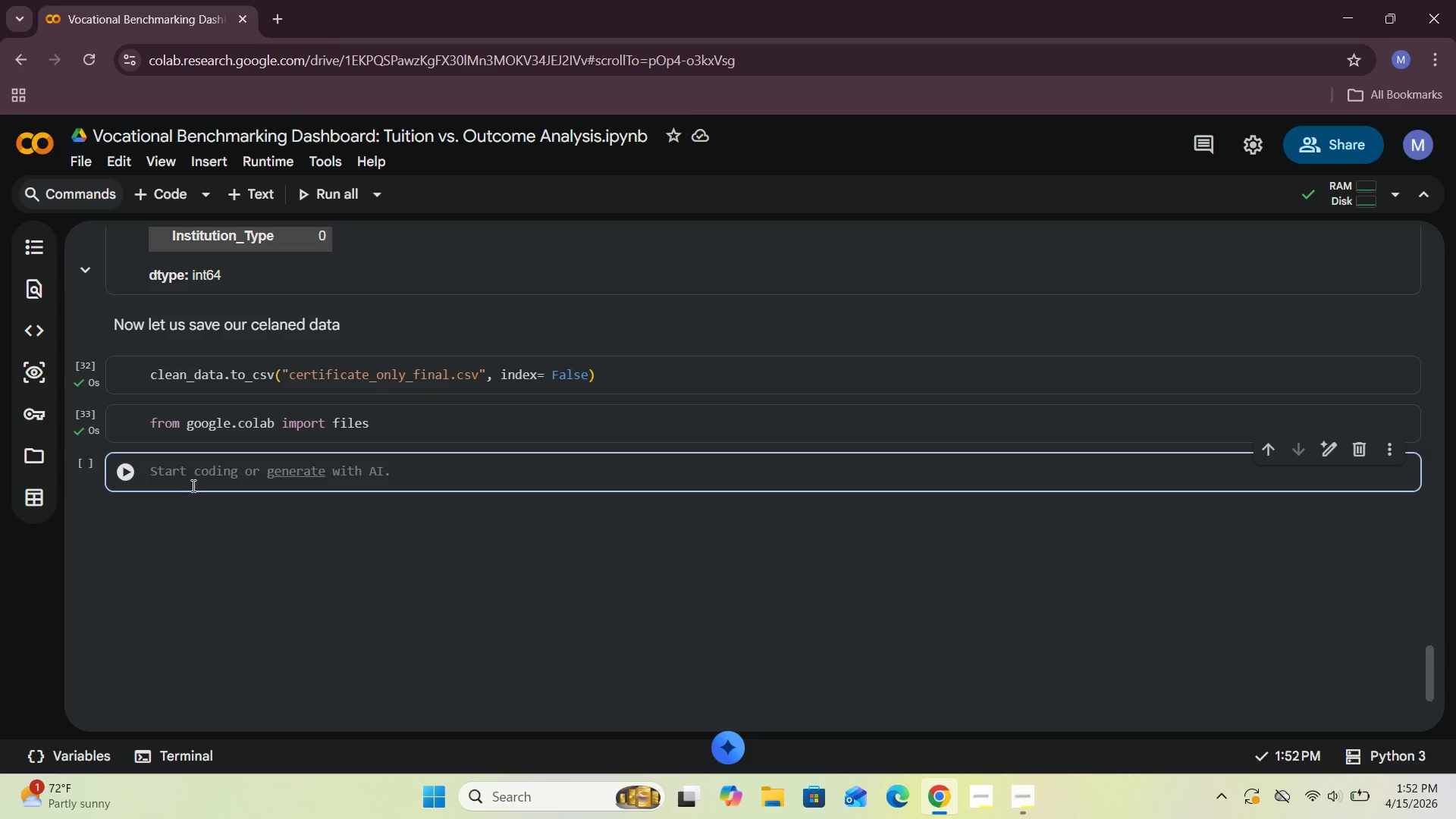 
type(files.download()
 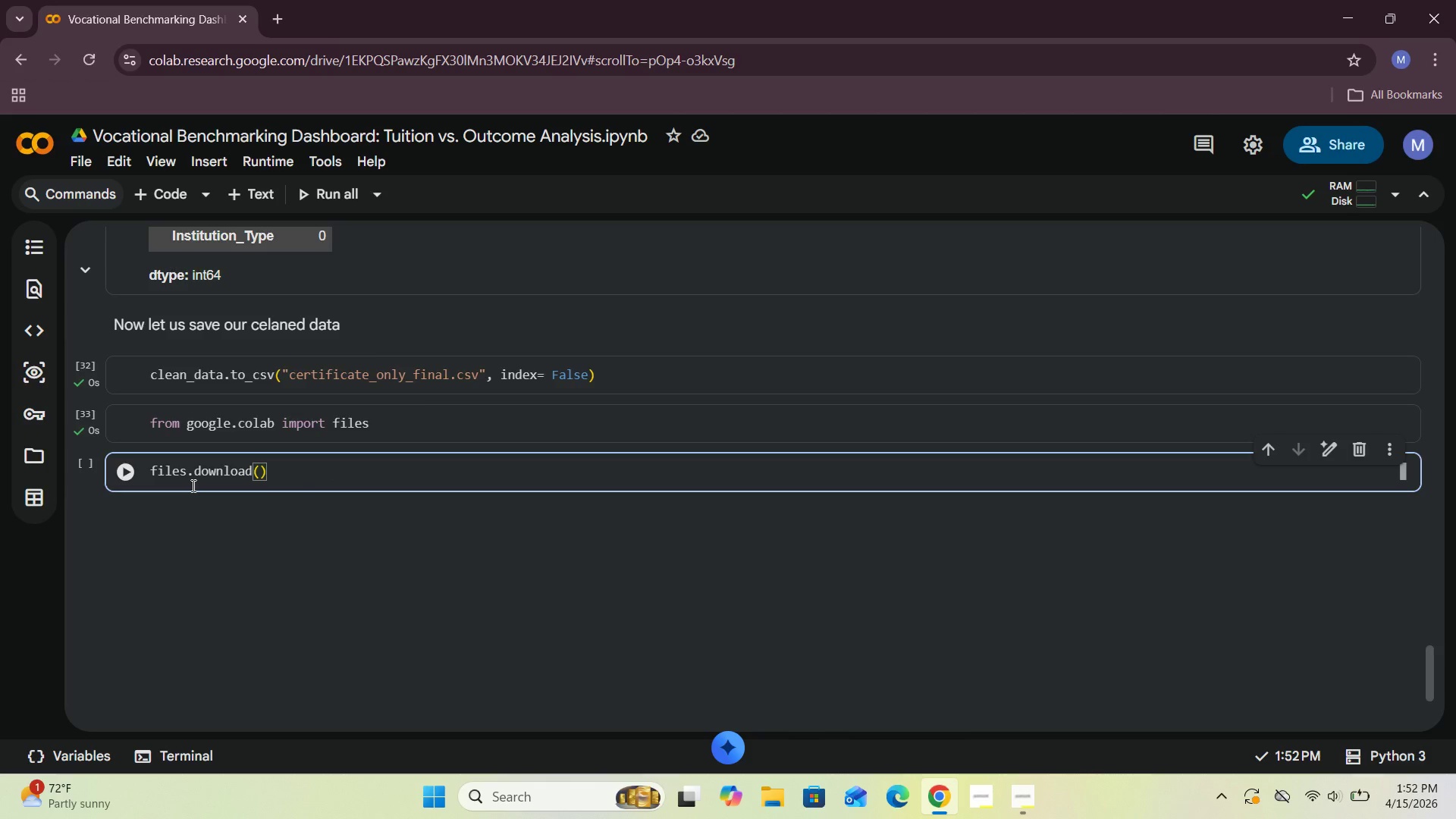 
left_click([285, 520])
 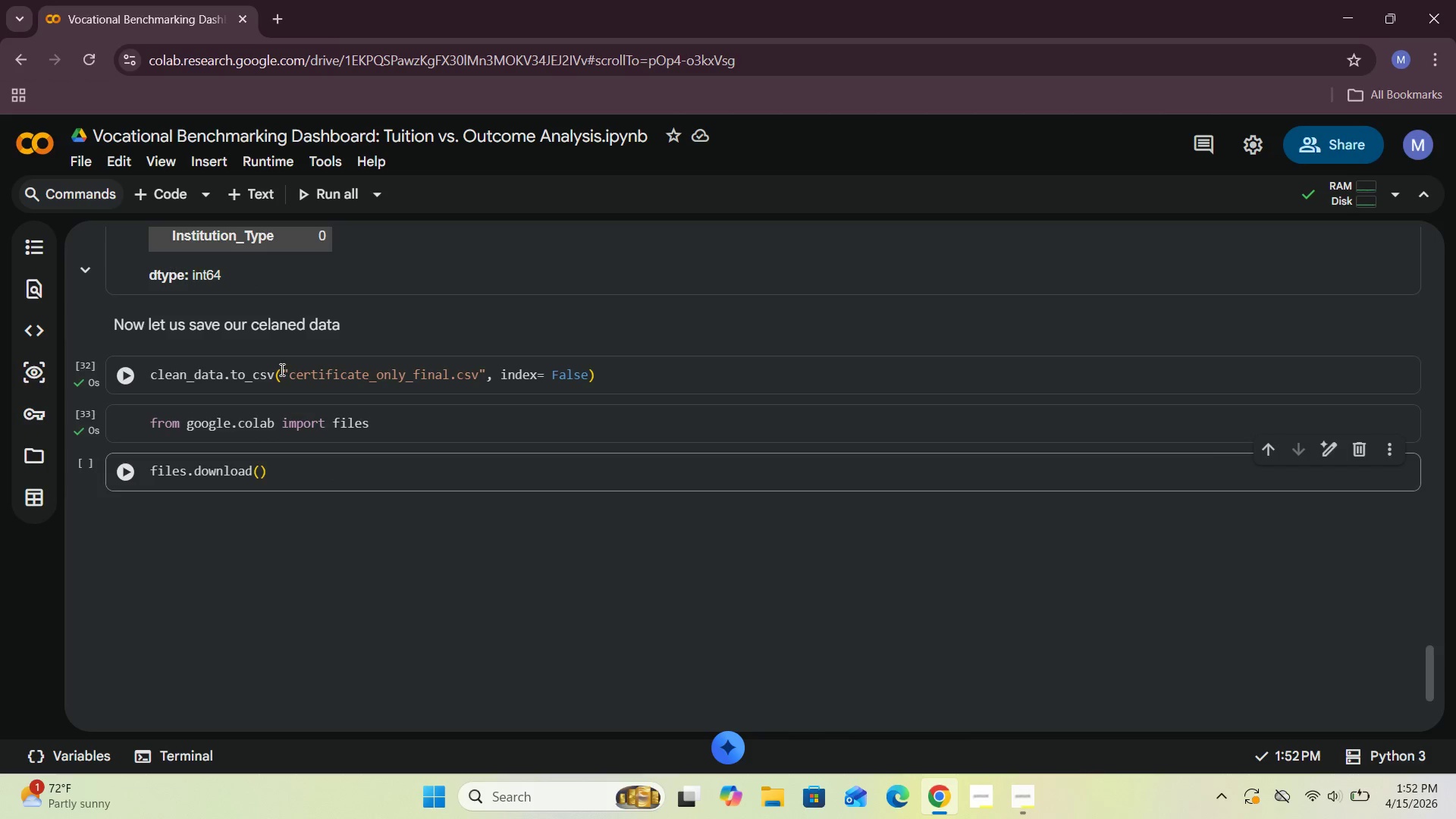 
left_click_drag(start_coordinate=[281, 369], to_coordinate=[482, 368])
 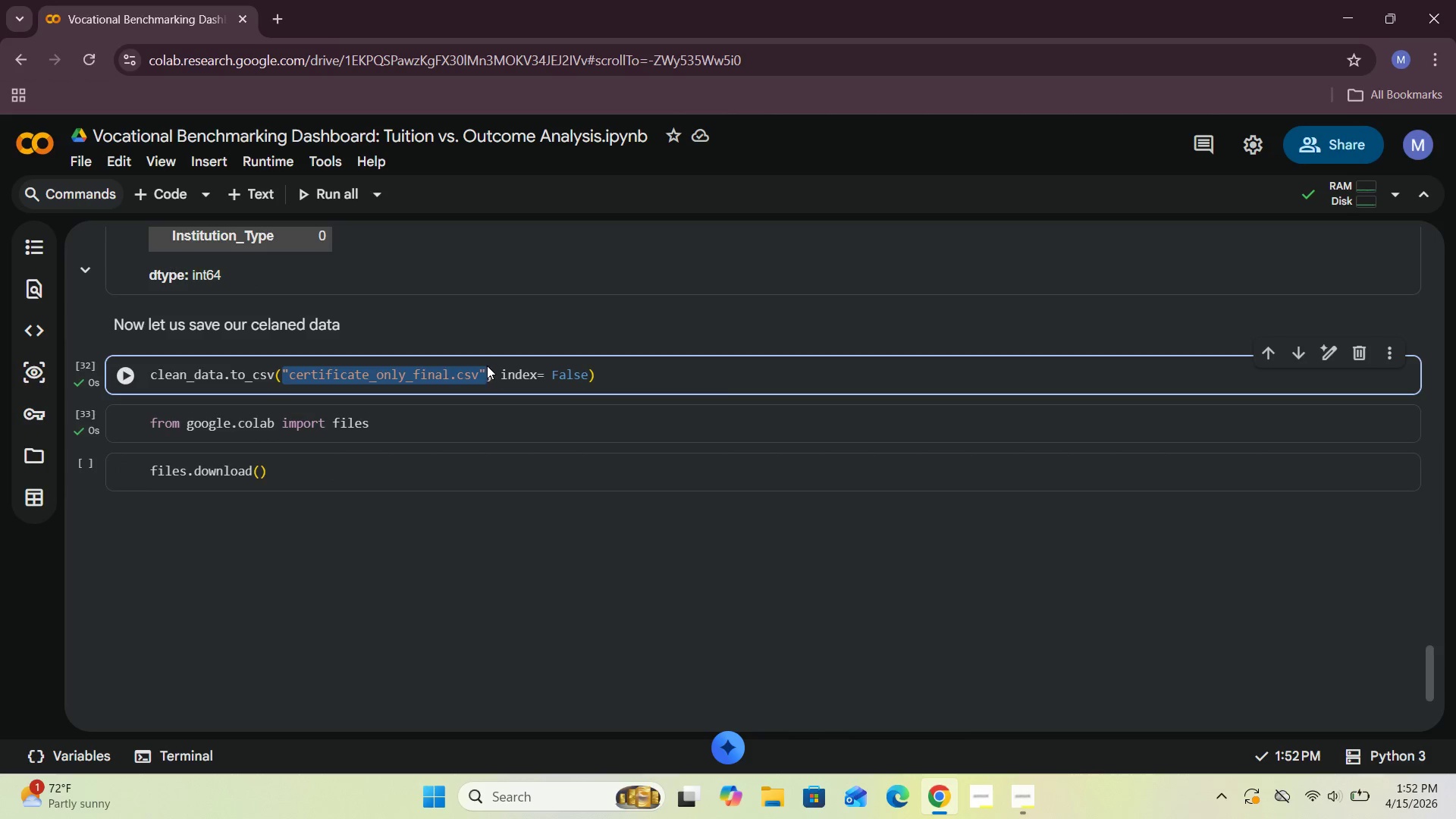 
key(Control+C)
 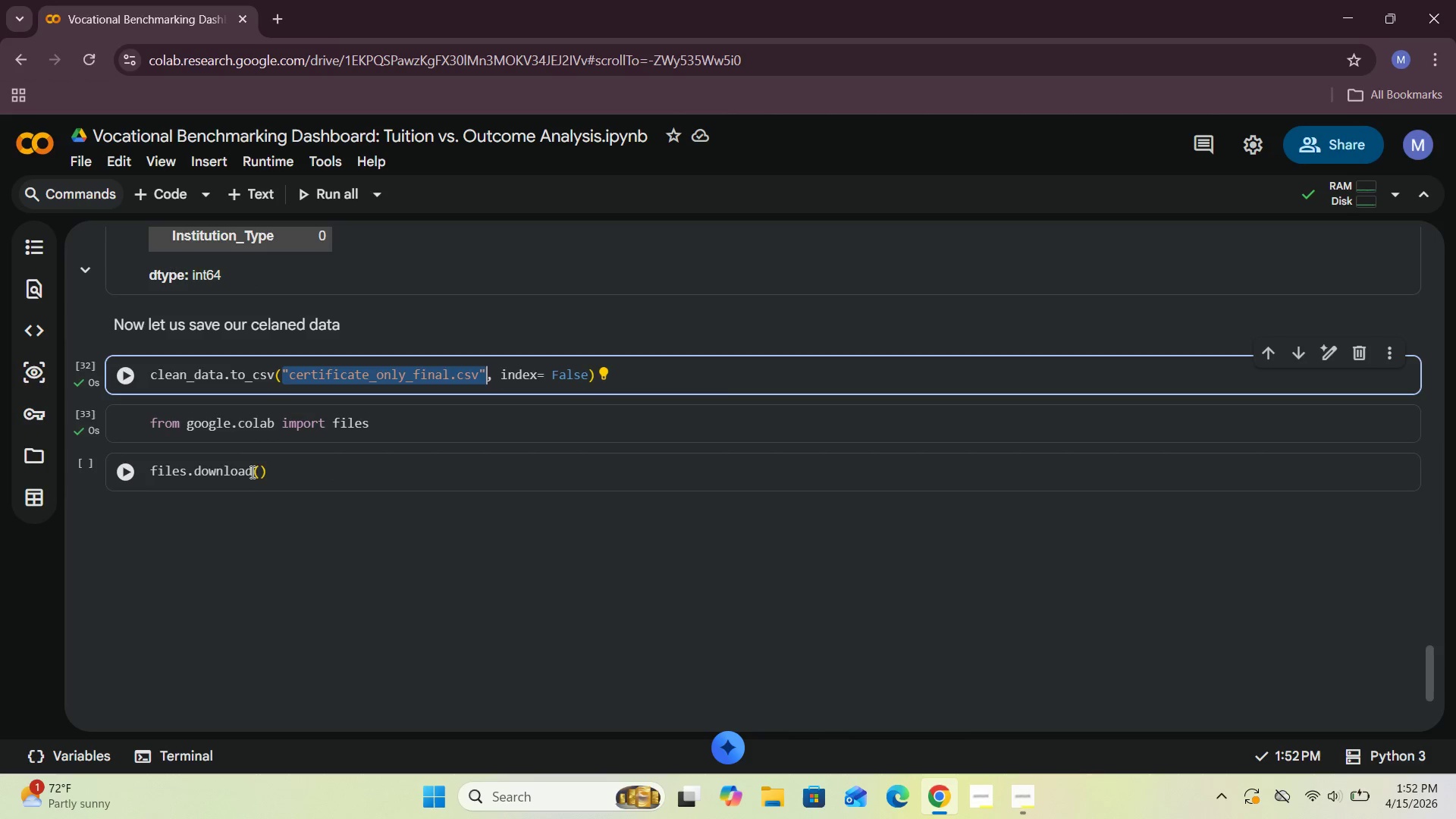 
left_click([261, 472])
 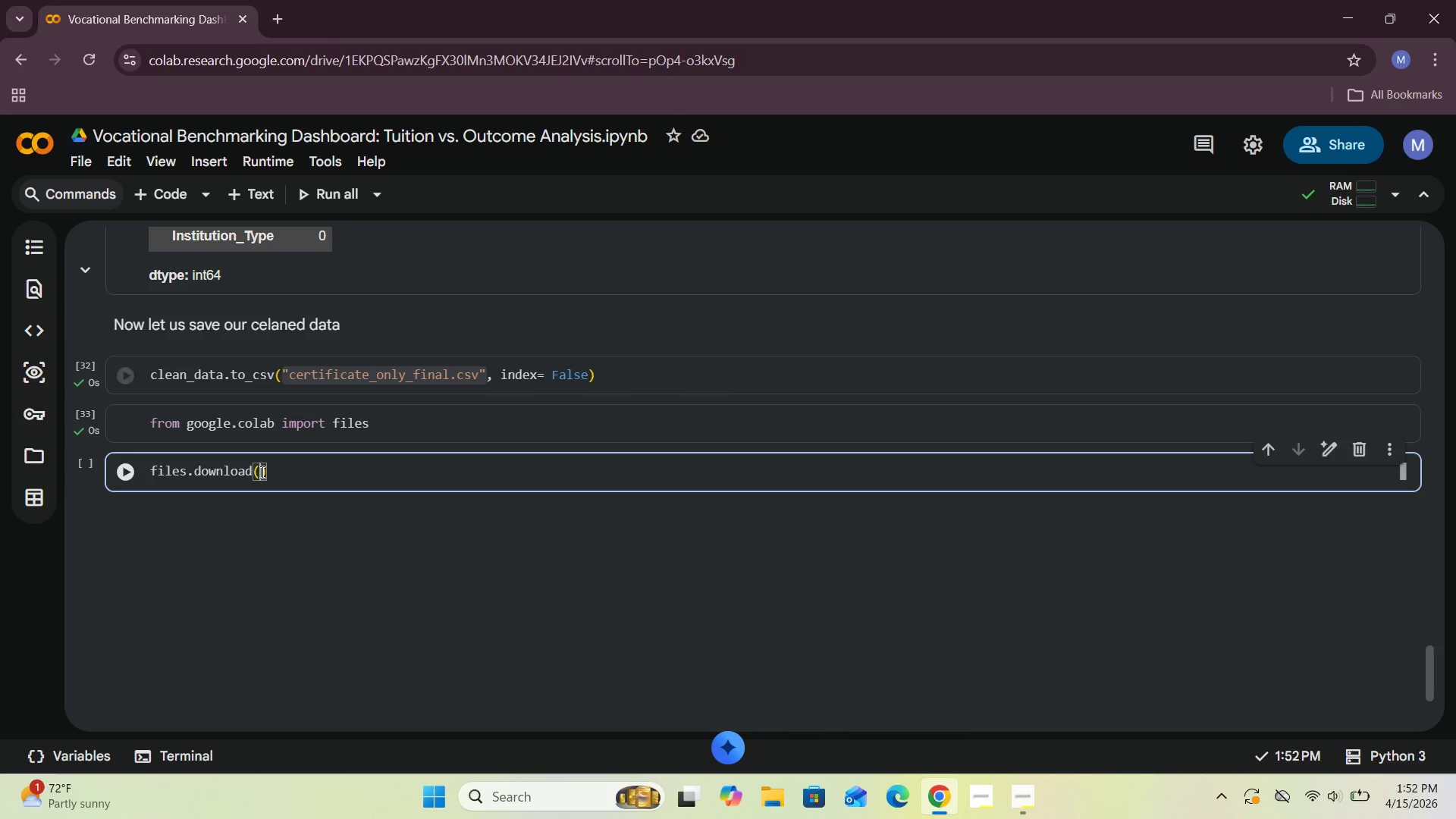 
key(Control+V)
 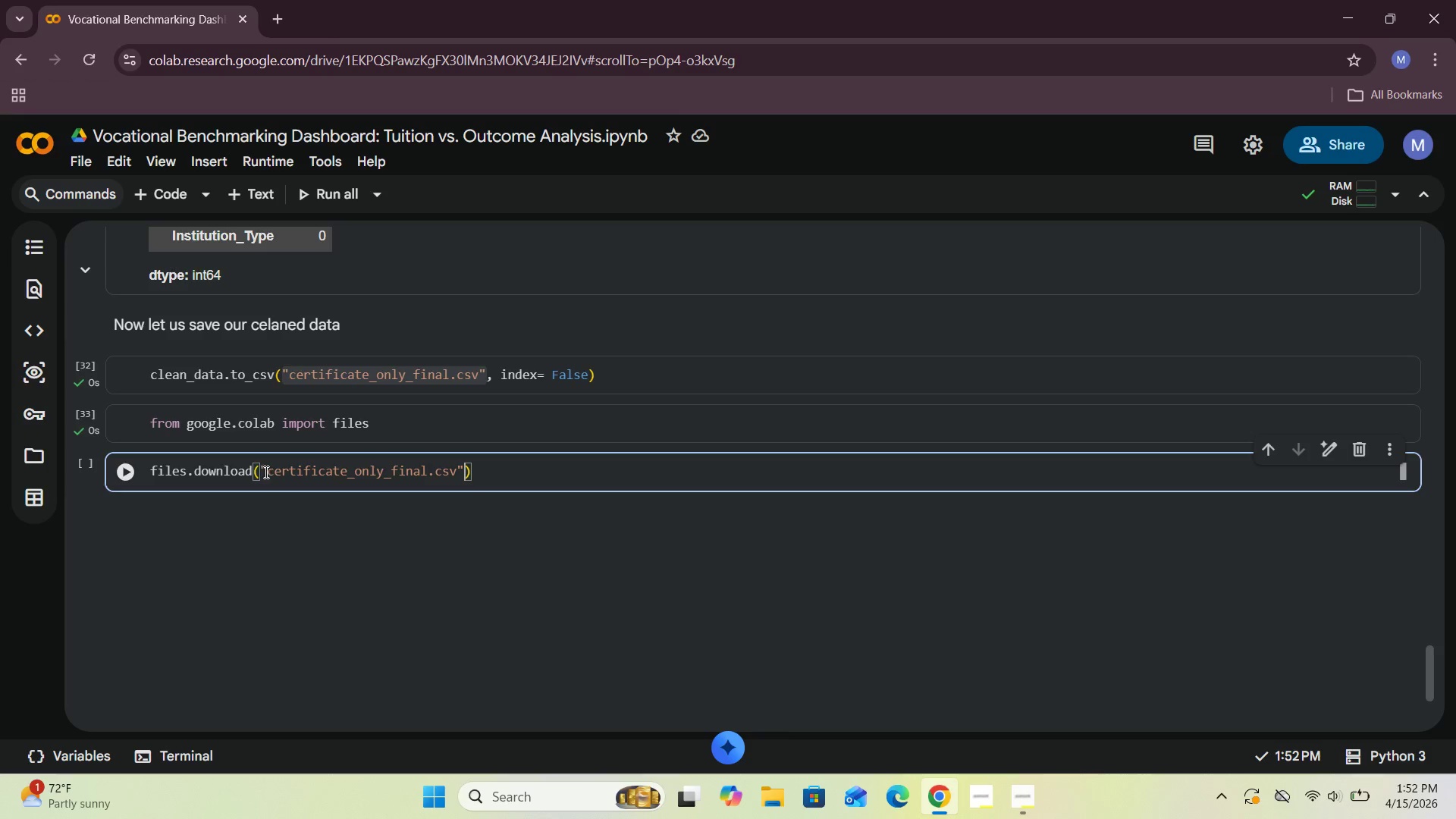 
left_click([124, 475])
 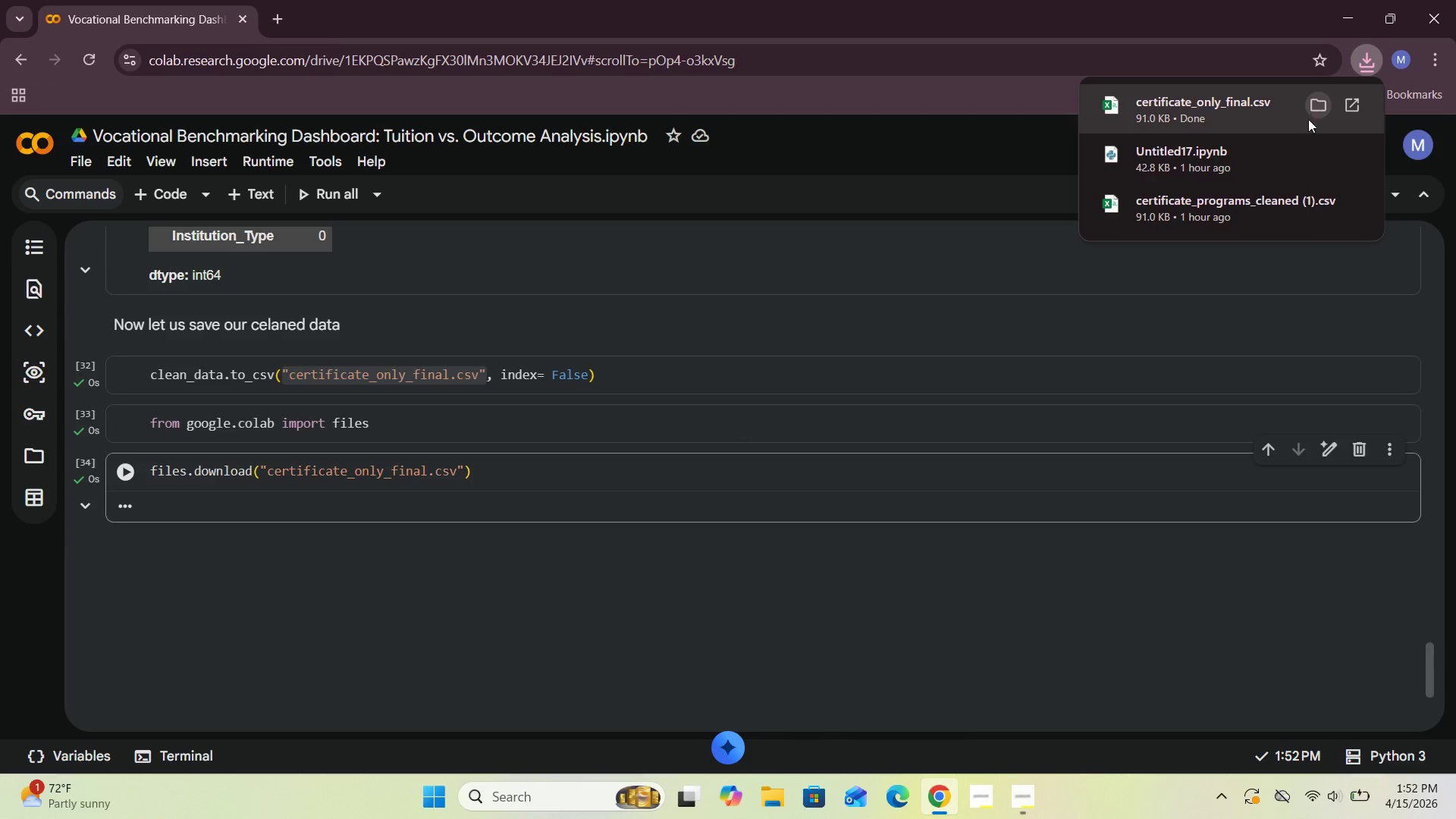 
wait(6.48)
 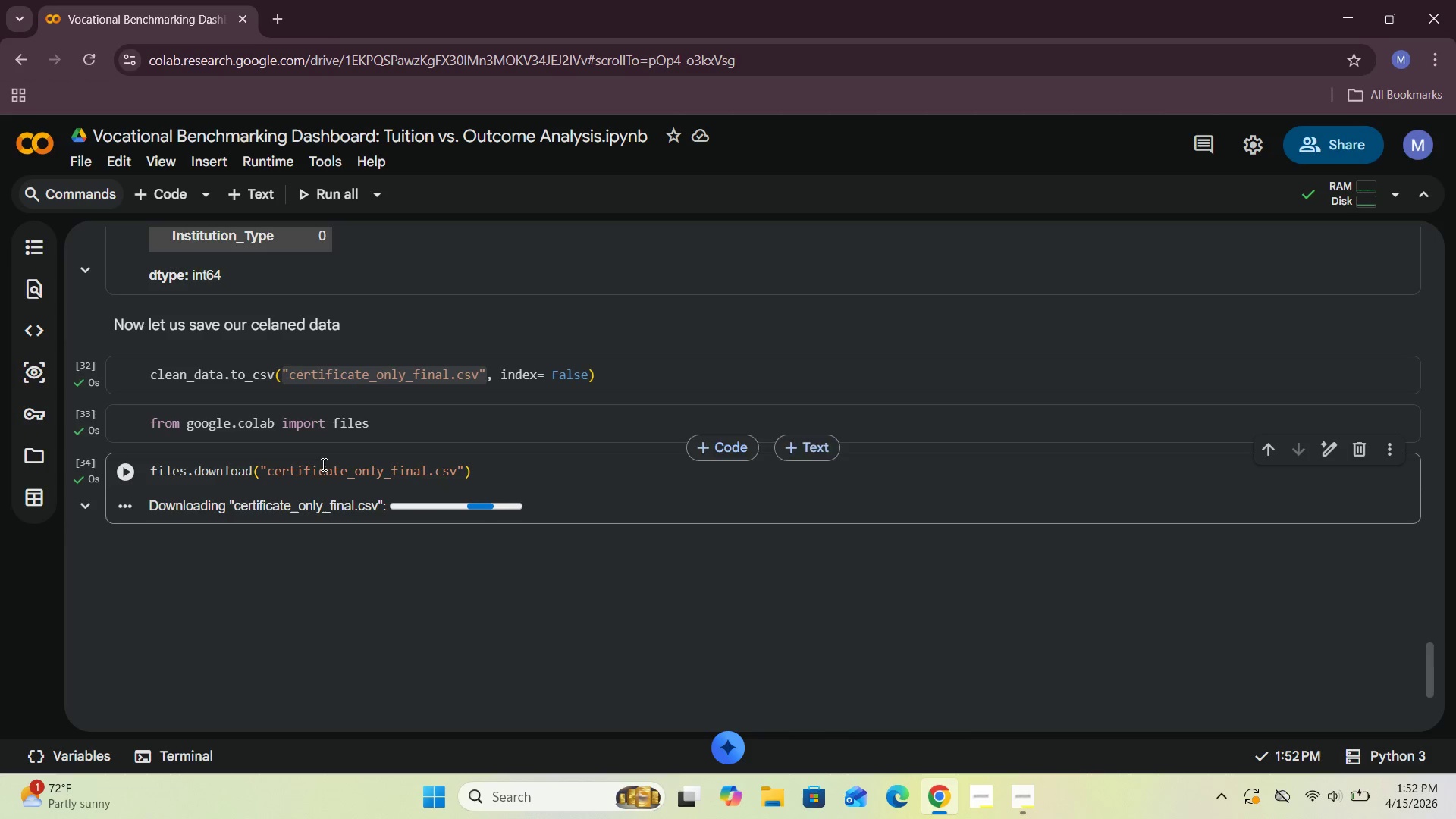 
left_click_drag(start_coordinate=[1024, 725], to_coordinate=[1024, 731])